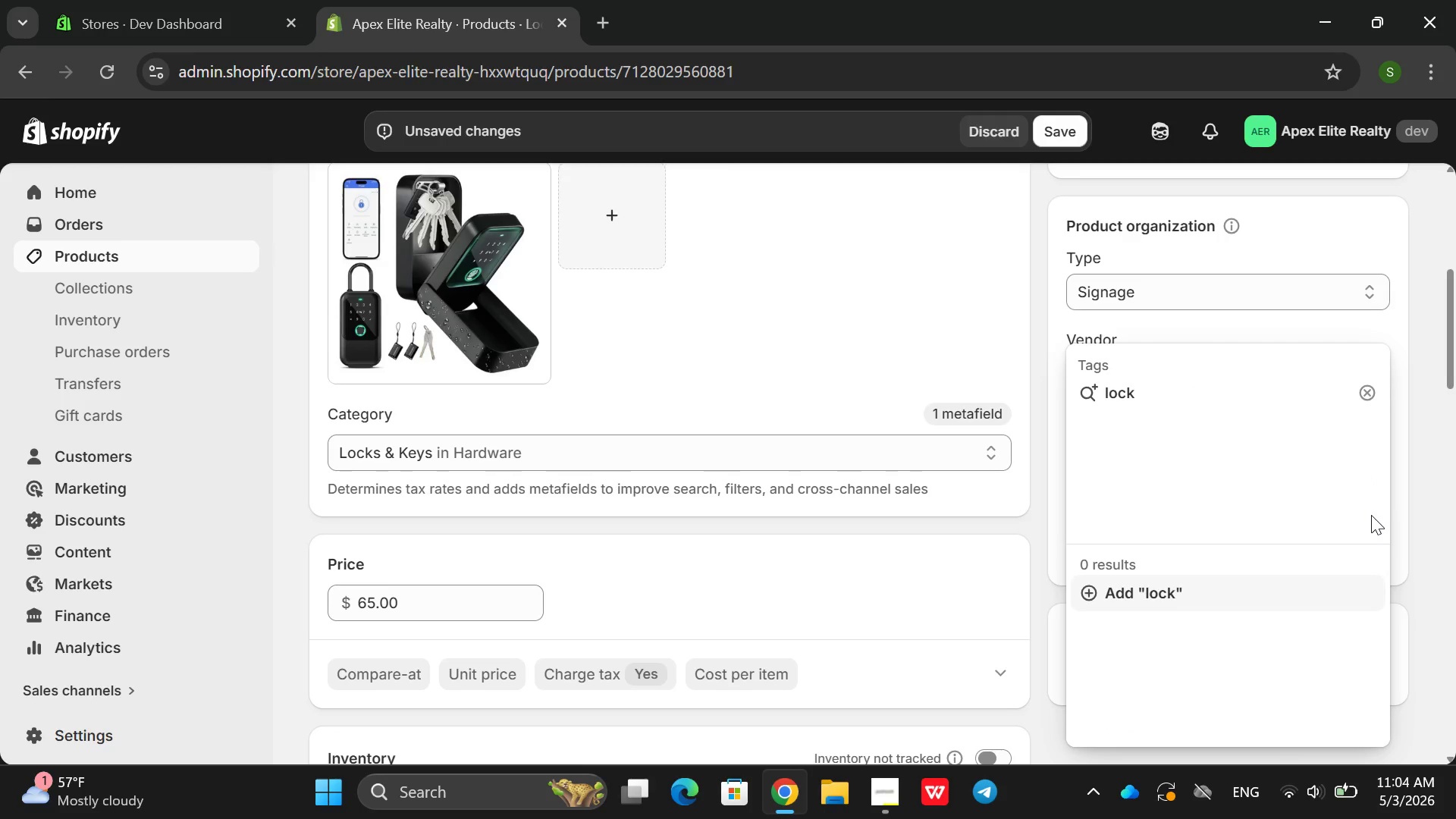 
type(boc)
key(Backspace)
type(x )
key(Backspace)
type(lockk)
key(Backspace)
type(boc)
key(Backspace)
type(x, key mnas)
 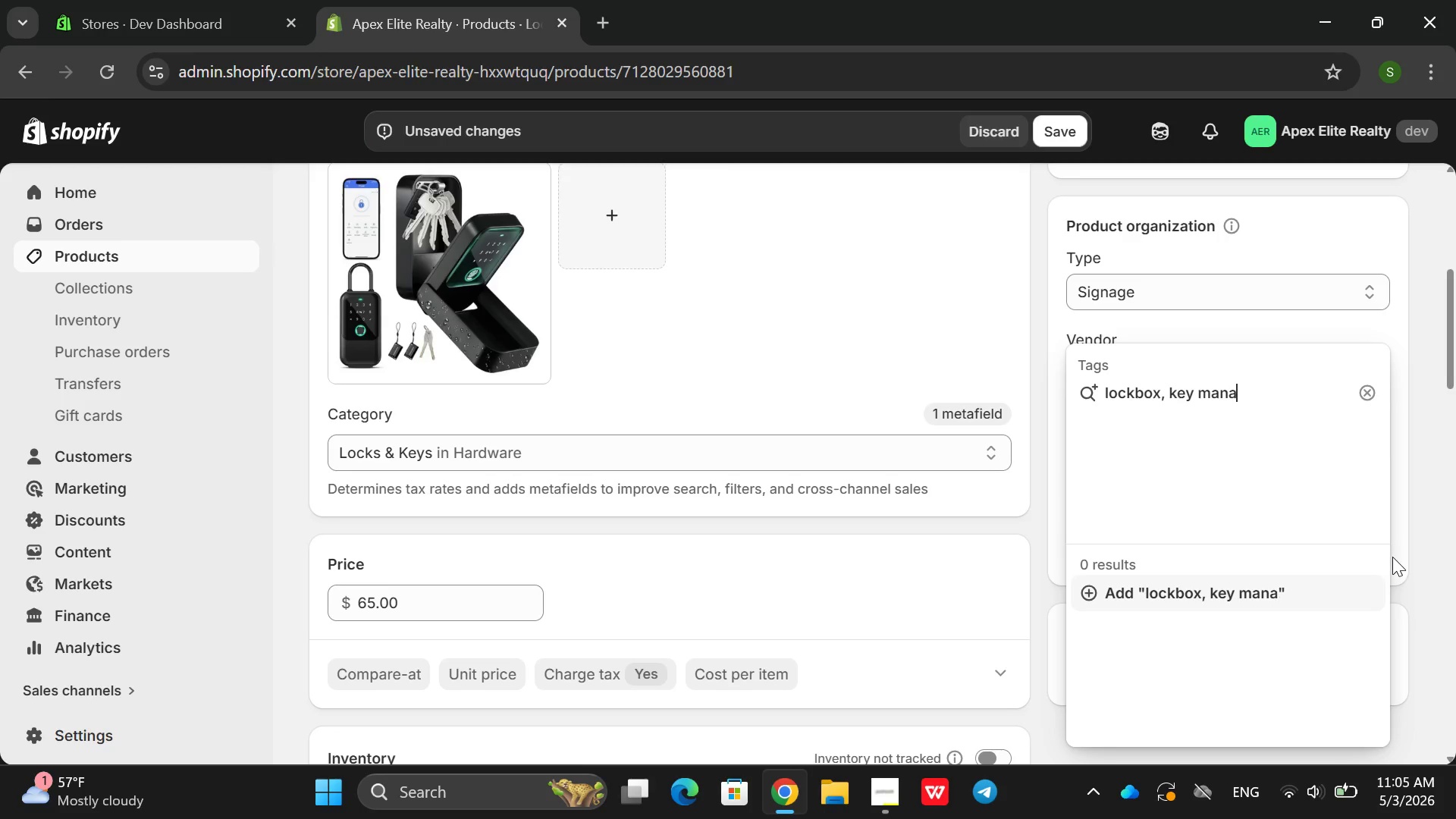 
key(Backspace)
type(gement )
key(Backspace)
type(, real estae)
key(Backspace)
type(te ,)
key(Backspace)
type(tools, signge ,)
key(Backspace)
key(Backspace)
key(Backspace)
key(Backspace)
key(Backspace)
type(nage )
key(Backspace)
type(, lisitng e)
key(Backspace)
key(Backspace)
type(sit)
key(Backspace)
type(ting )
 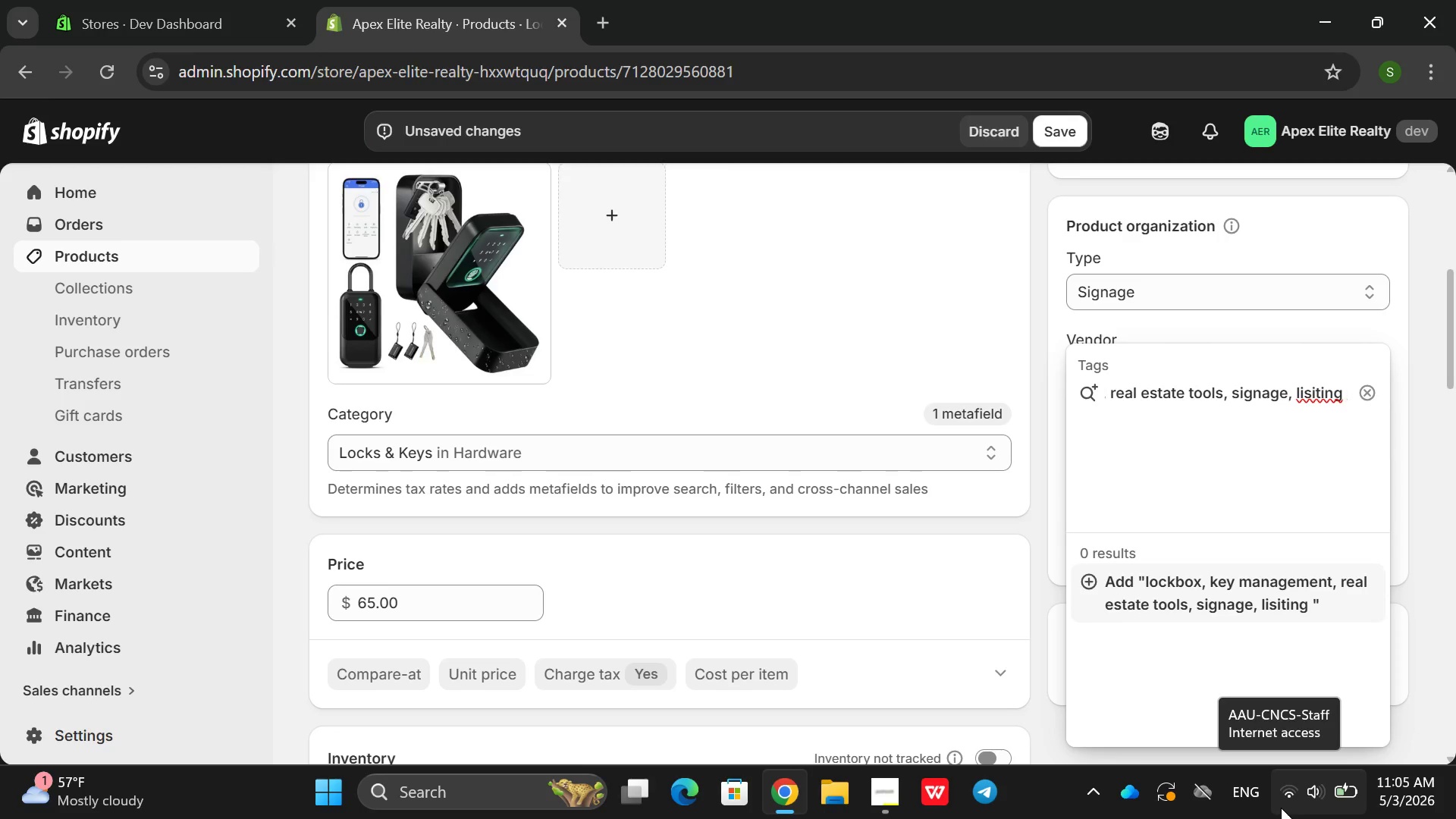 
hold_key(key=Backspace, duration=0.69)
 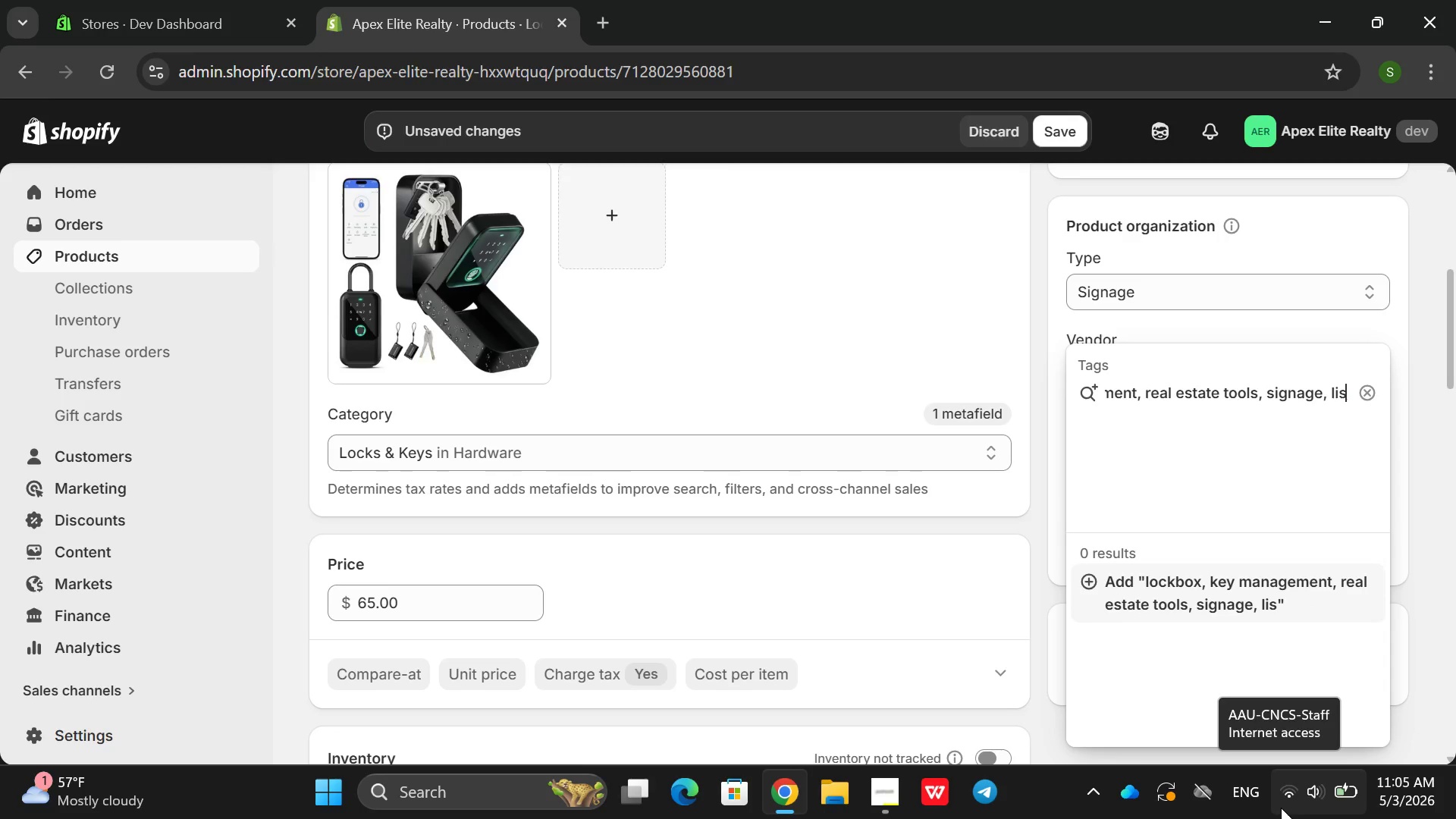 
type(ting acess)
key(Backspace)
key(Backspace)
key(Backspace)
type(cess )
key(Backspace)
type(, property managemtn)
key(Backspace)
key(Backspace)
type(ent , apex -elite)
 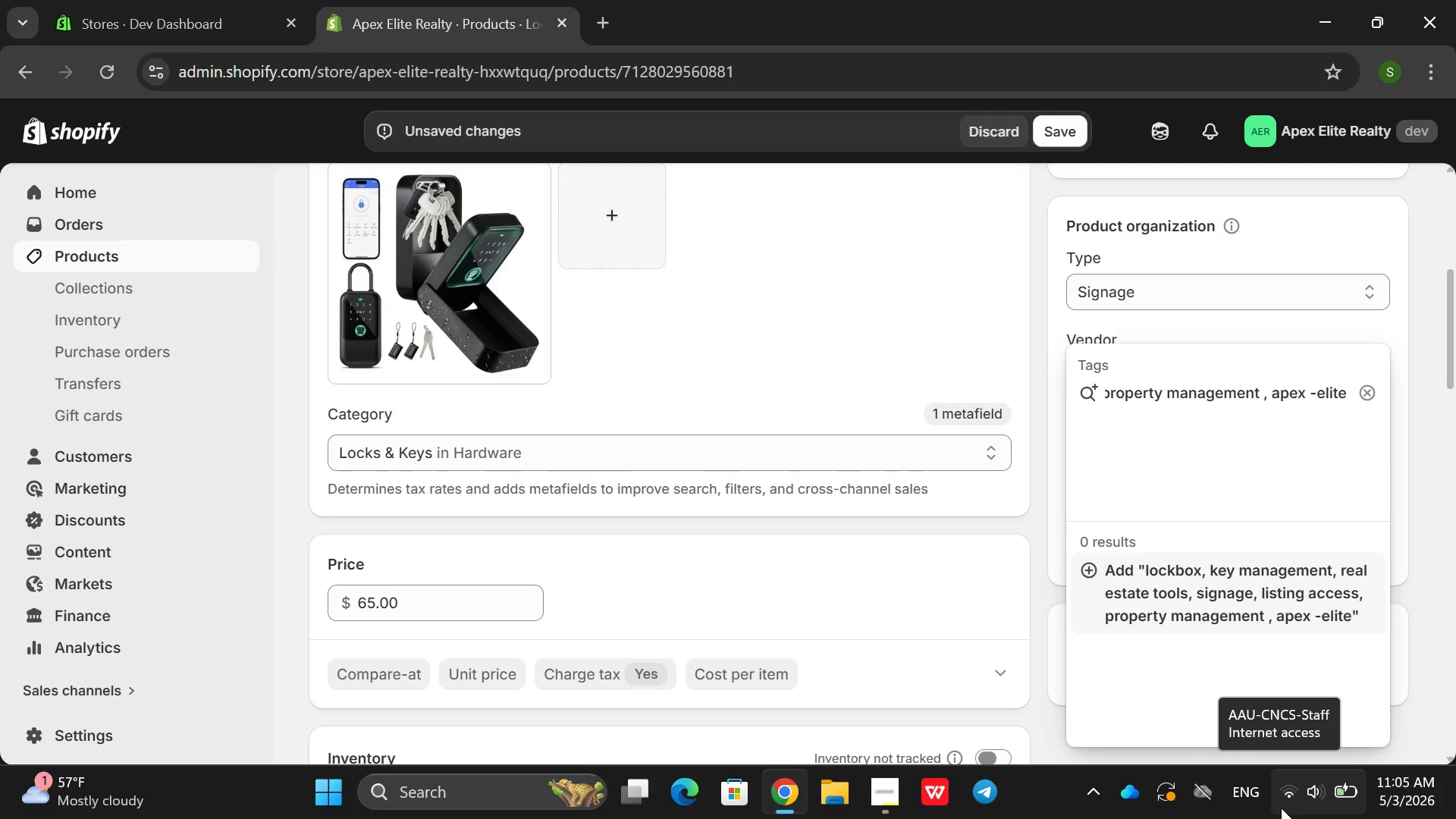 
key(Enter)
 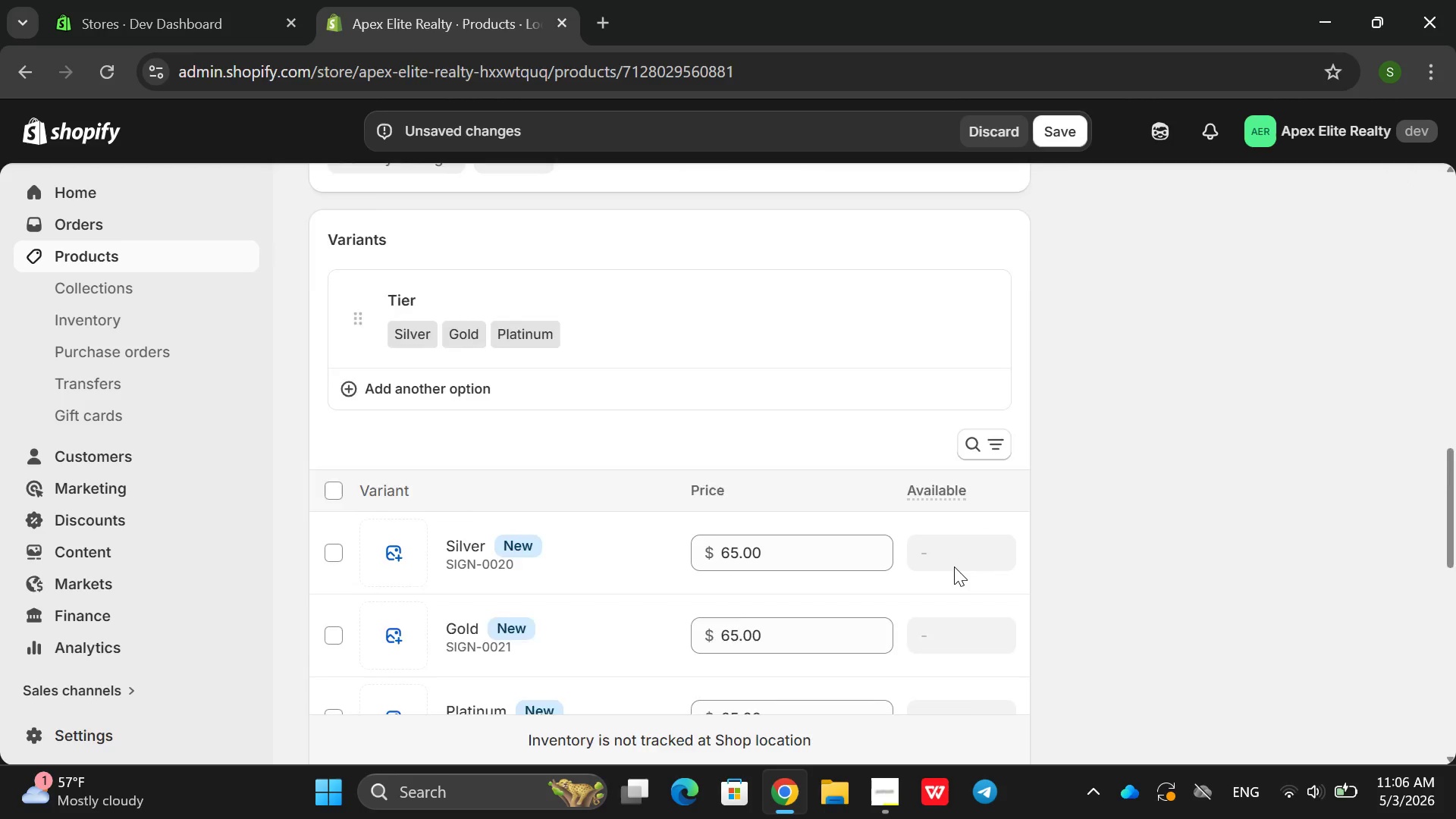 
wait(6.36)
 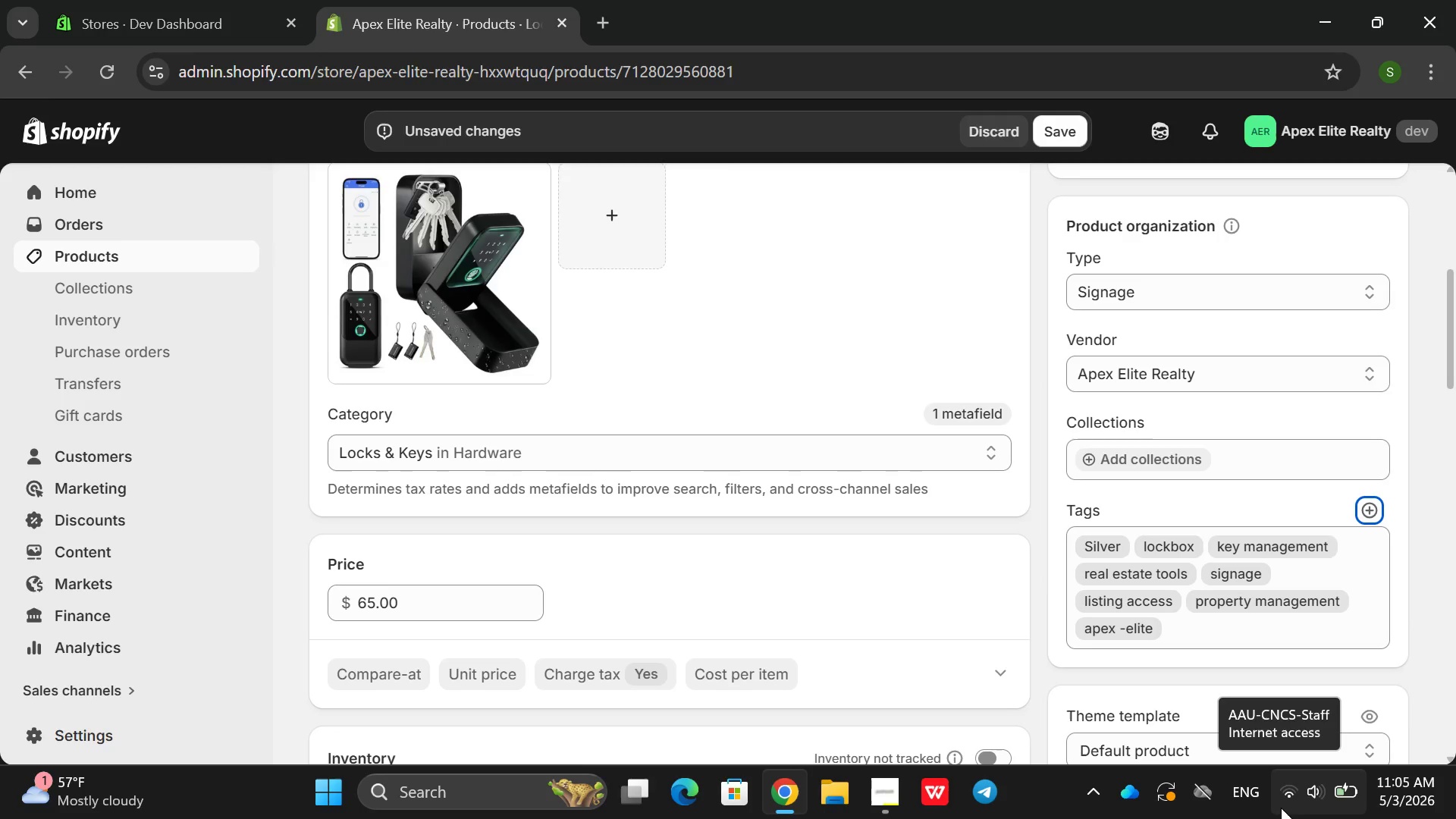 
left_click([1071, 133])
 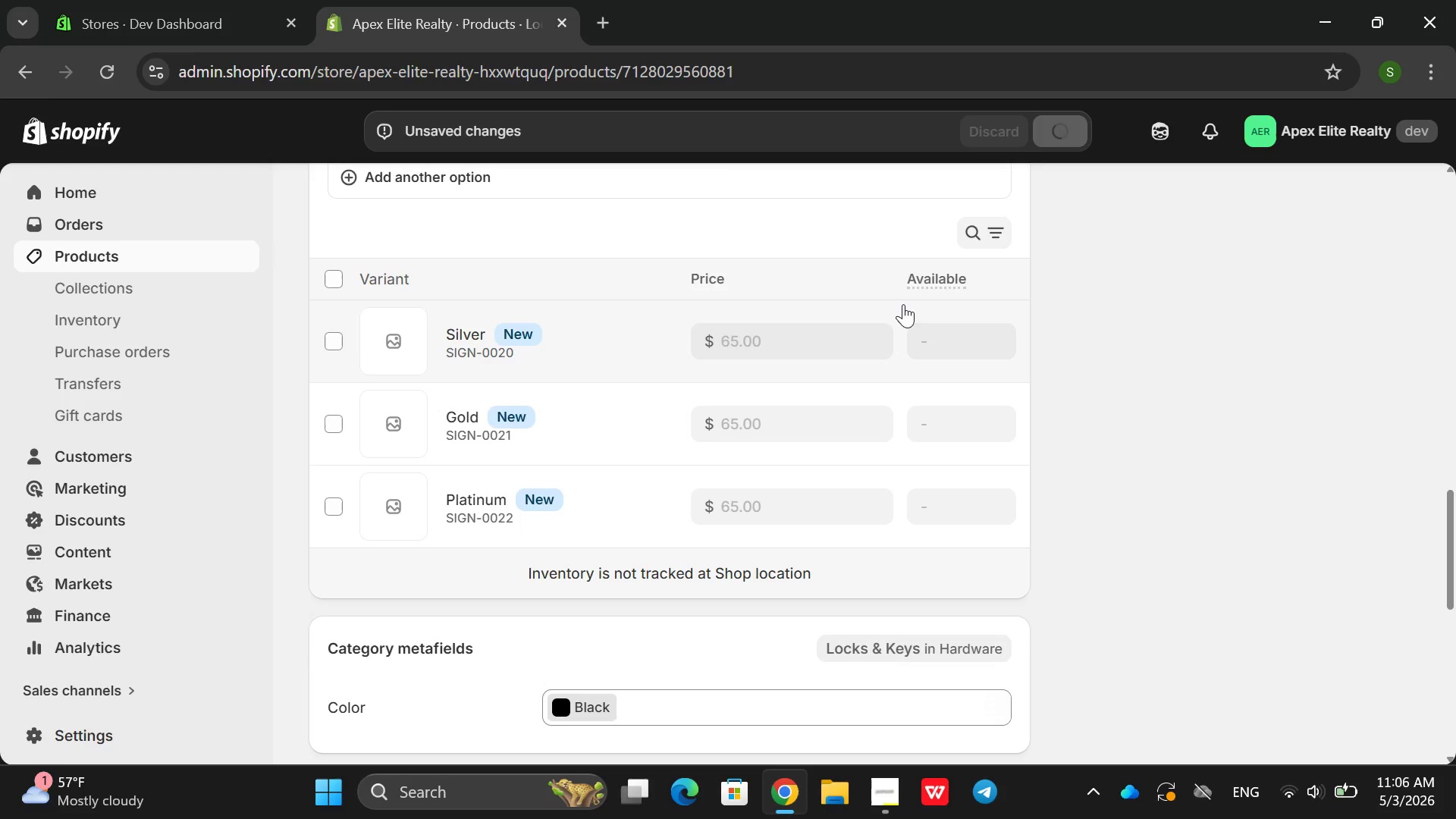 
double_click([847, 646])
 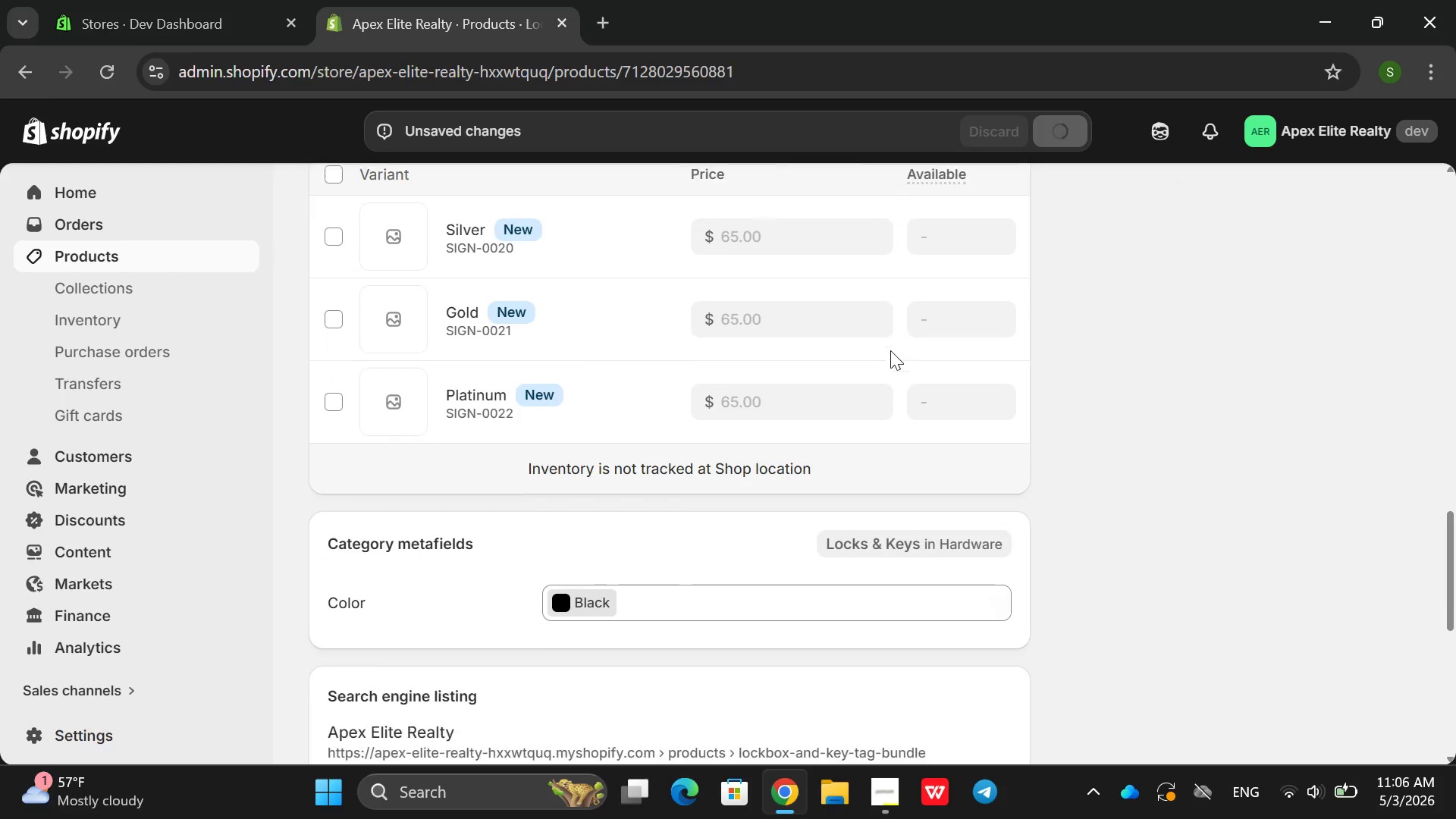 
mouse_move([485, 331])
 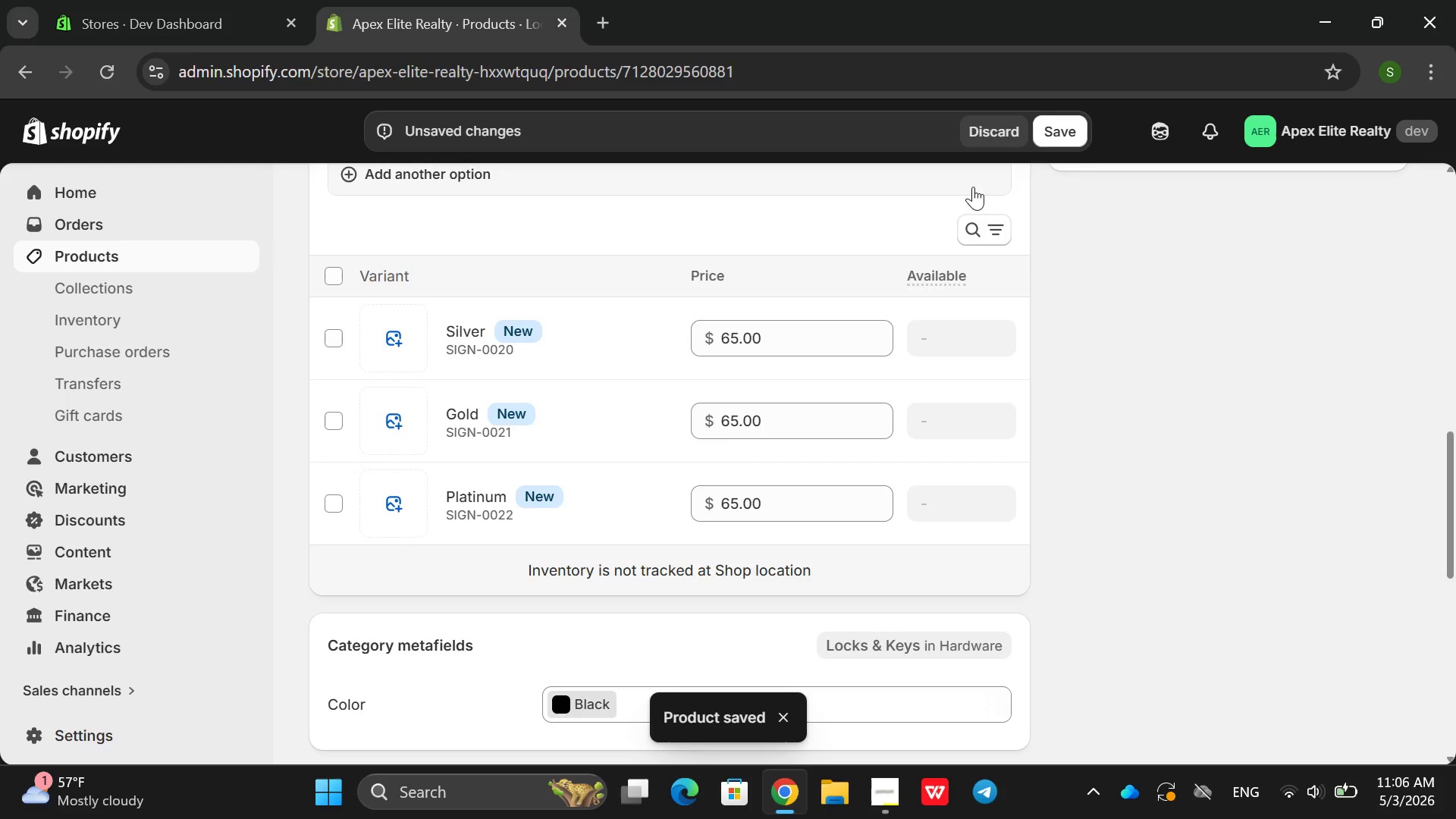 
left_click([1087, 133])
 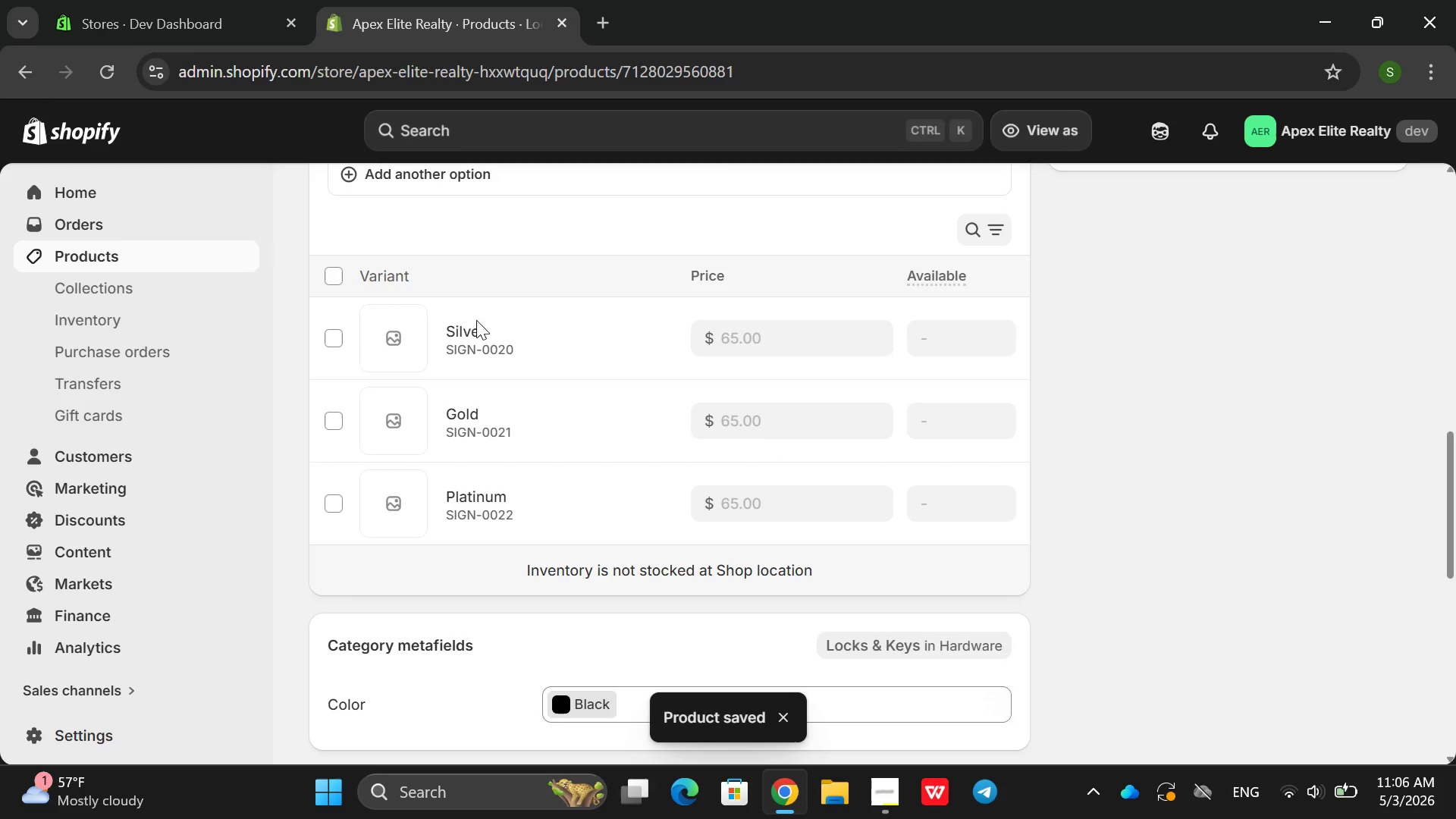 
left_click([460, 353])
 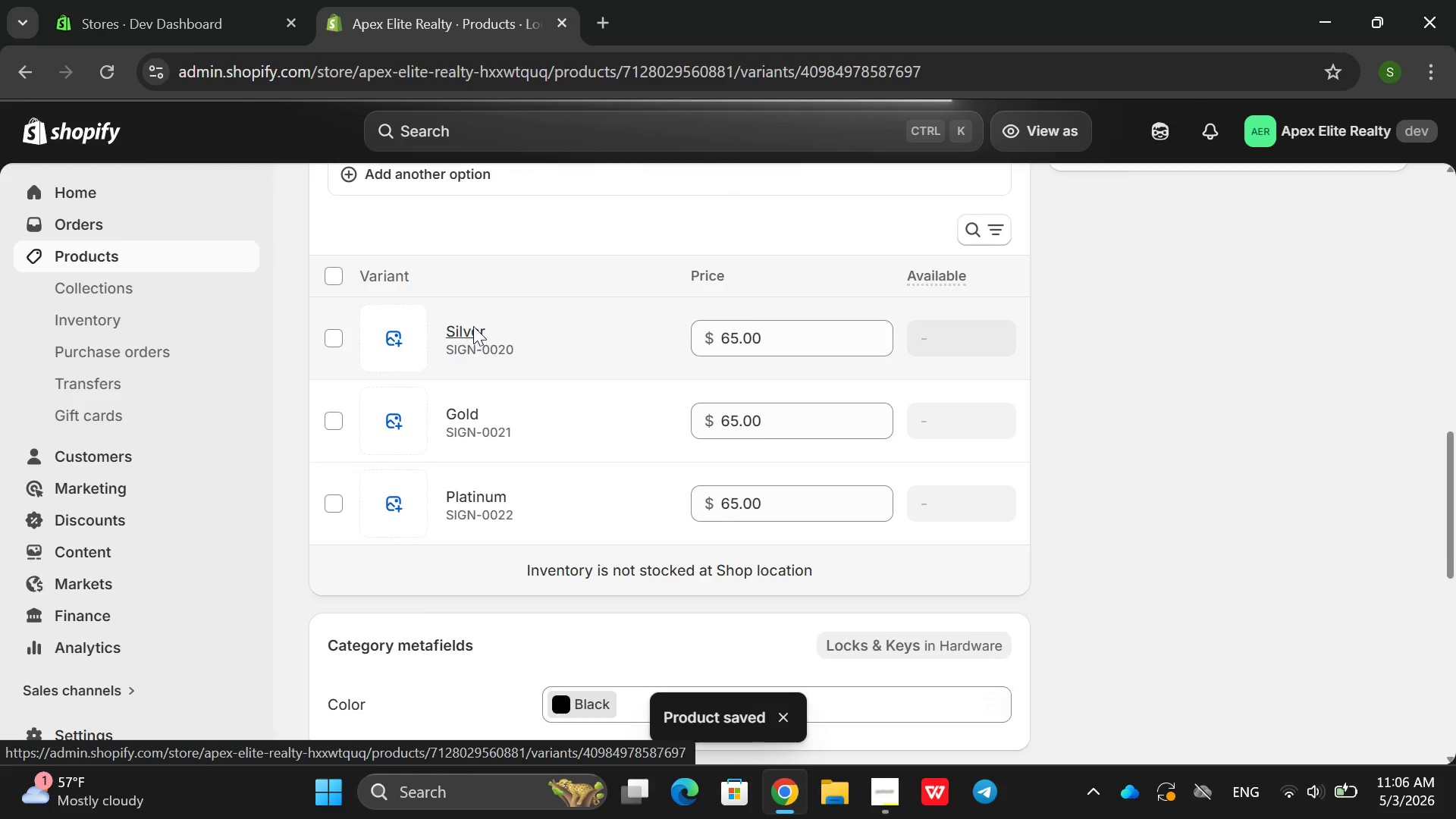 
mouse_move([930, 573])
 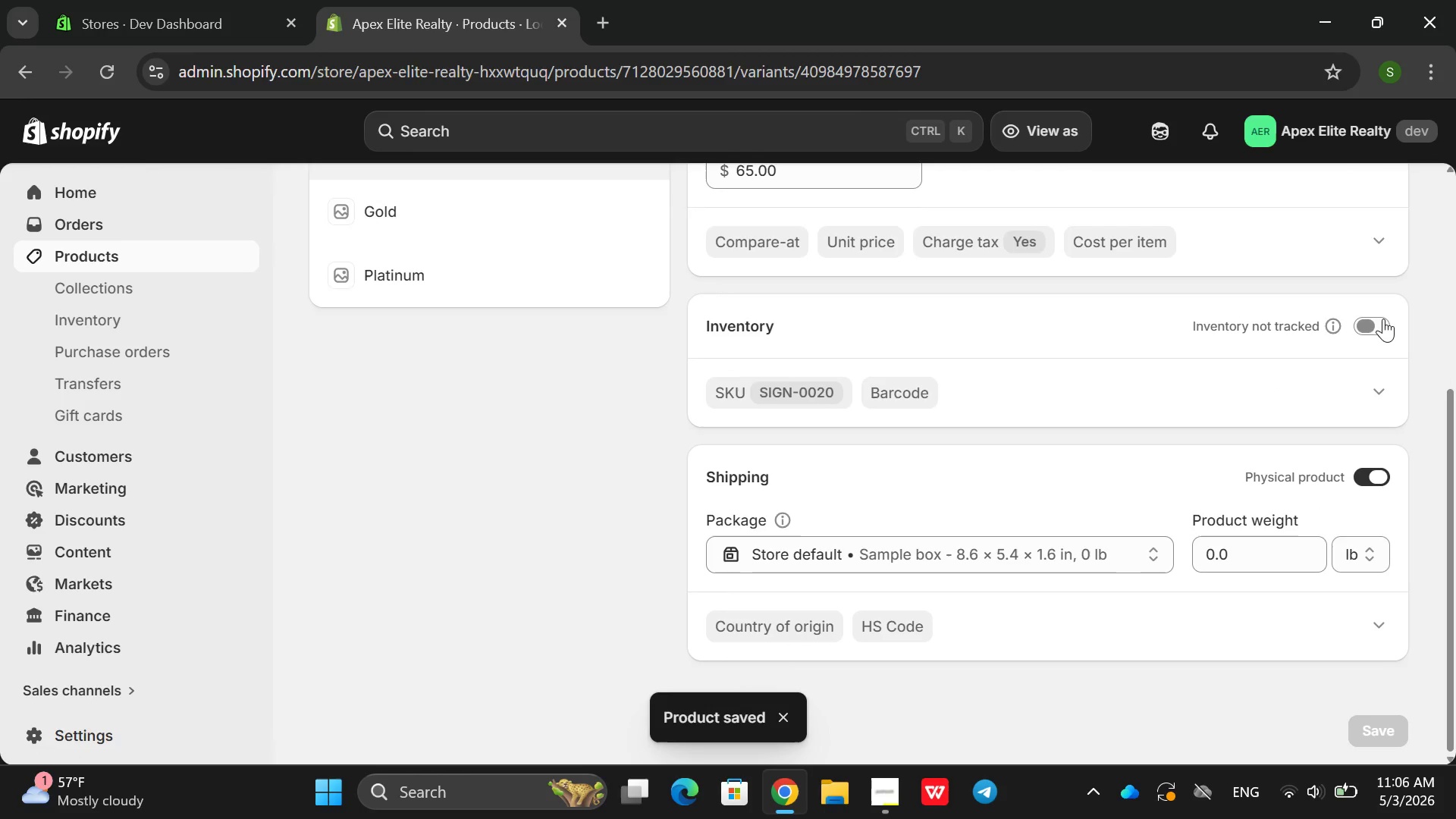 
left_click([1389, 319])
 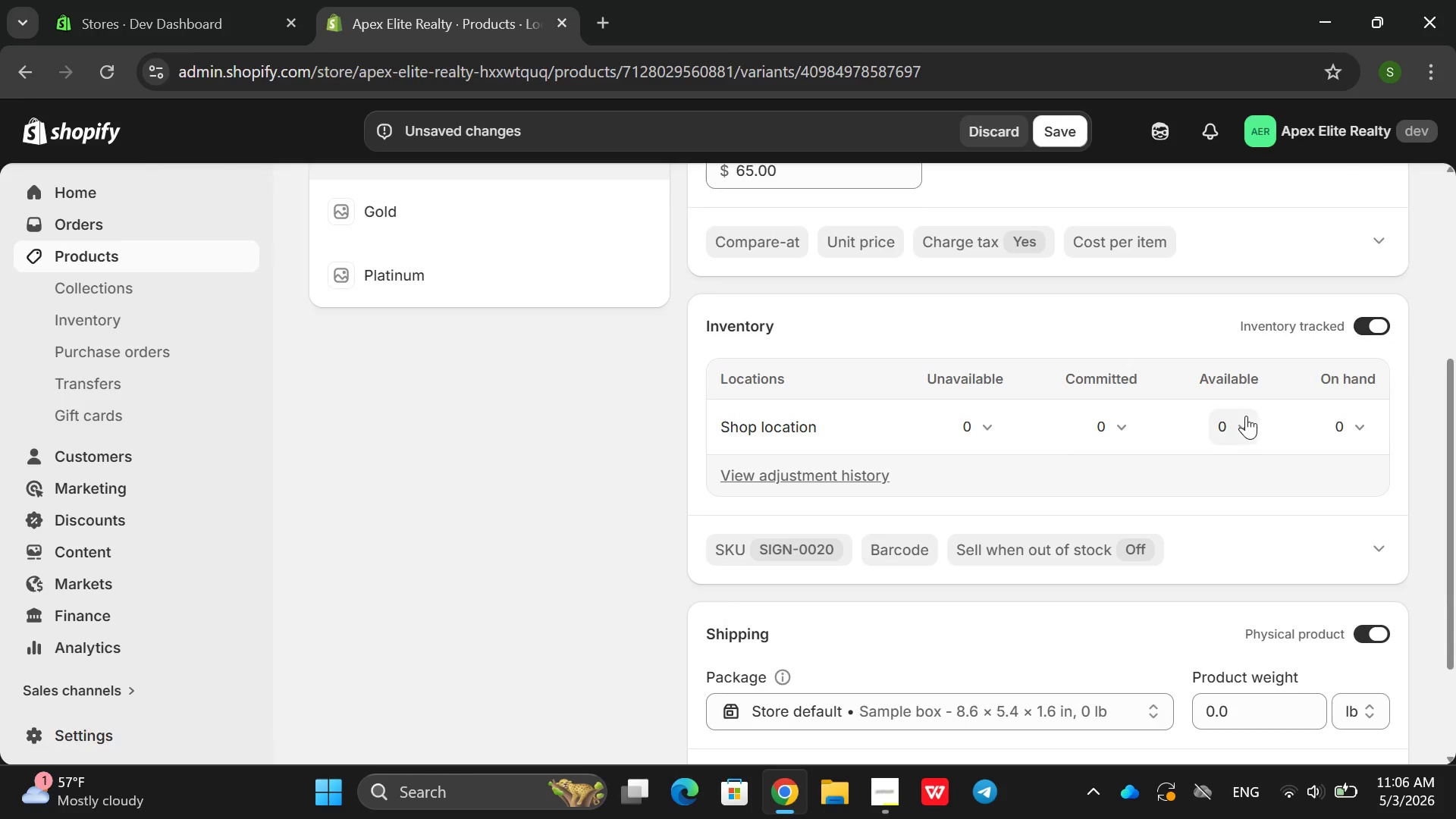 
left_click([1239, 420])
 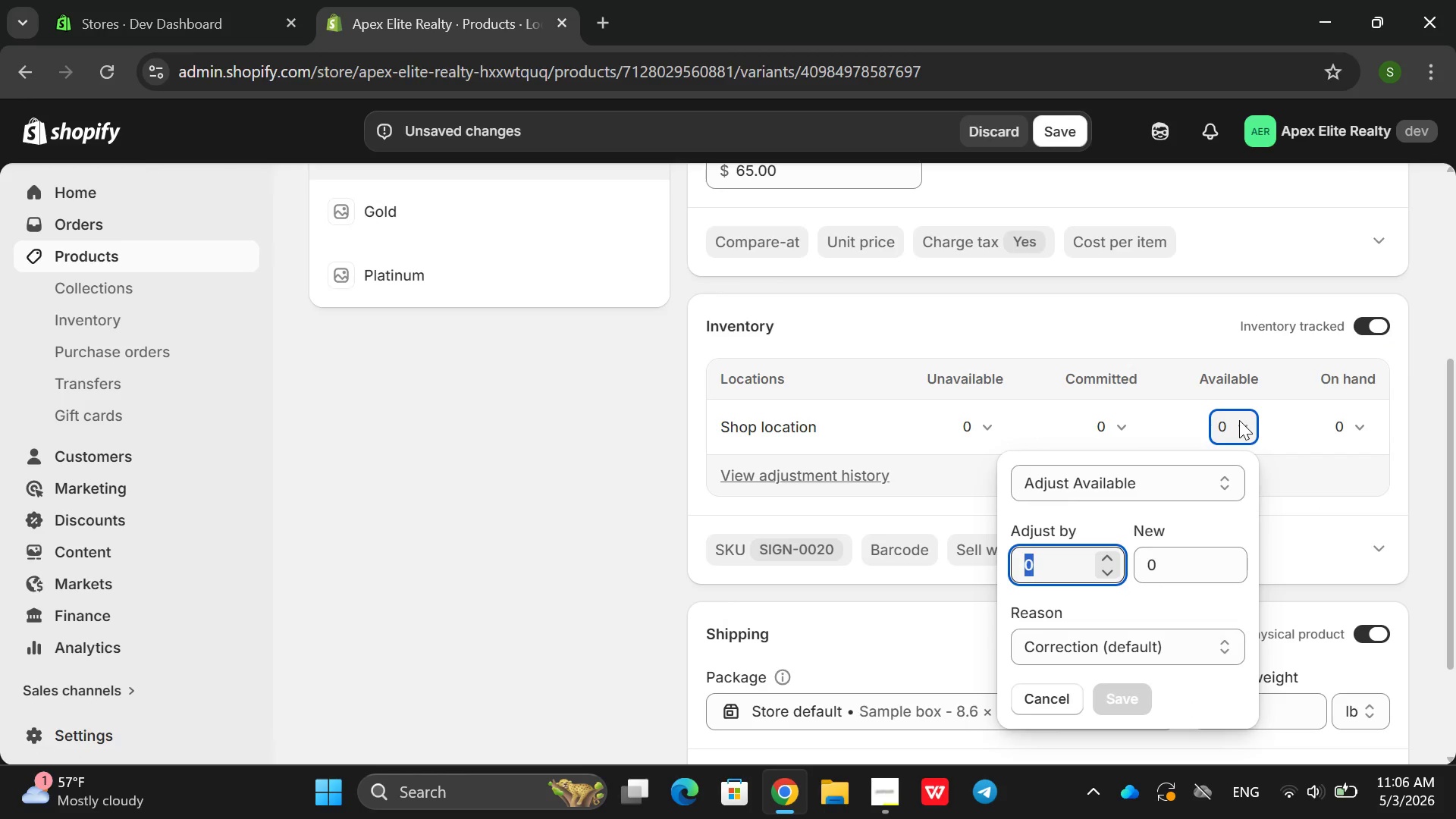 
type(30)
 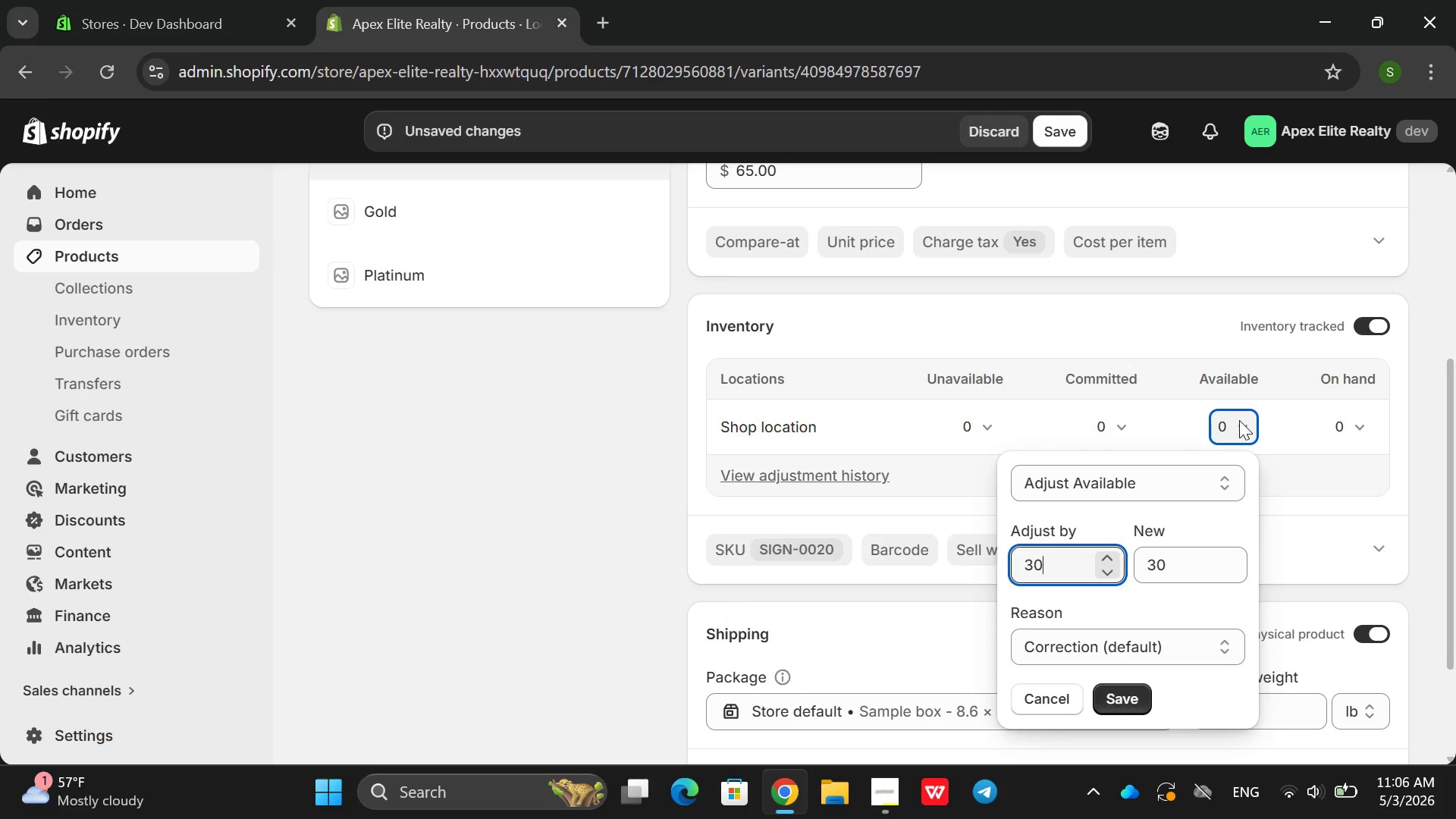 
key(Enter)
 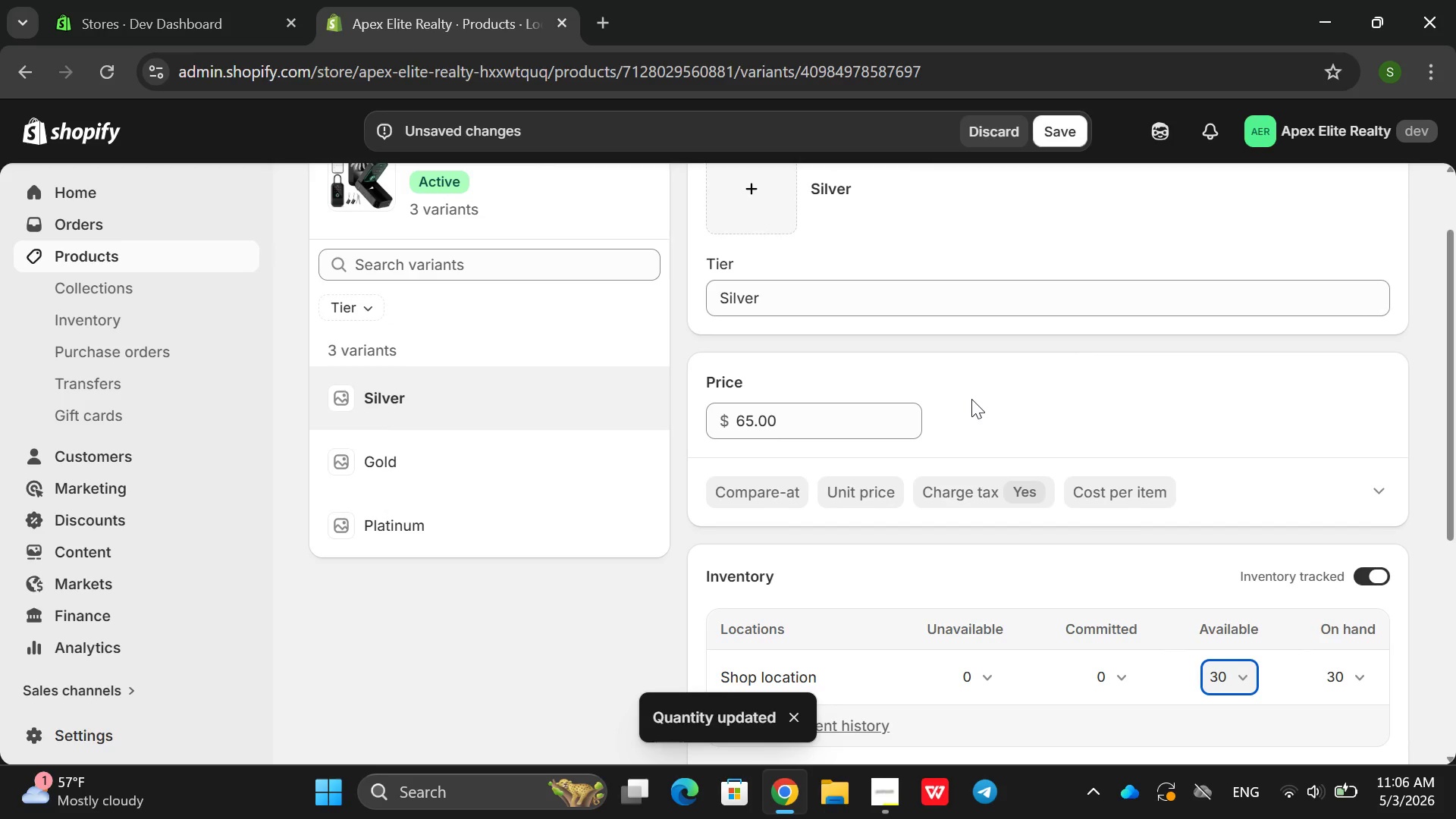 
wait(7.62)
 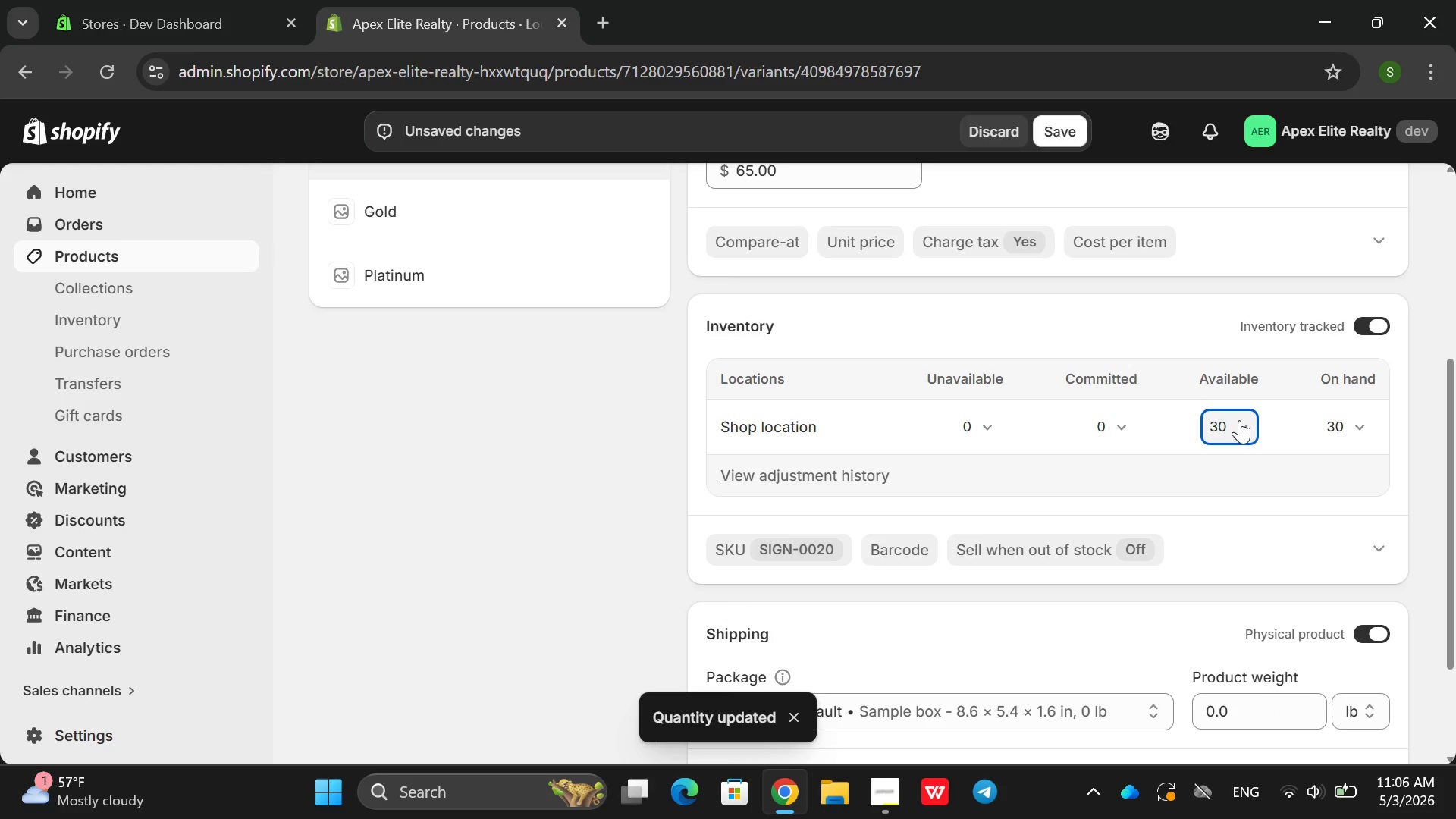 
left_click([754, 422])
 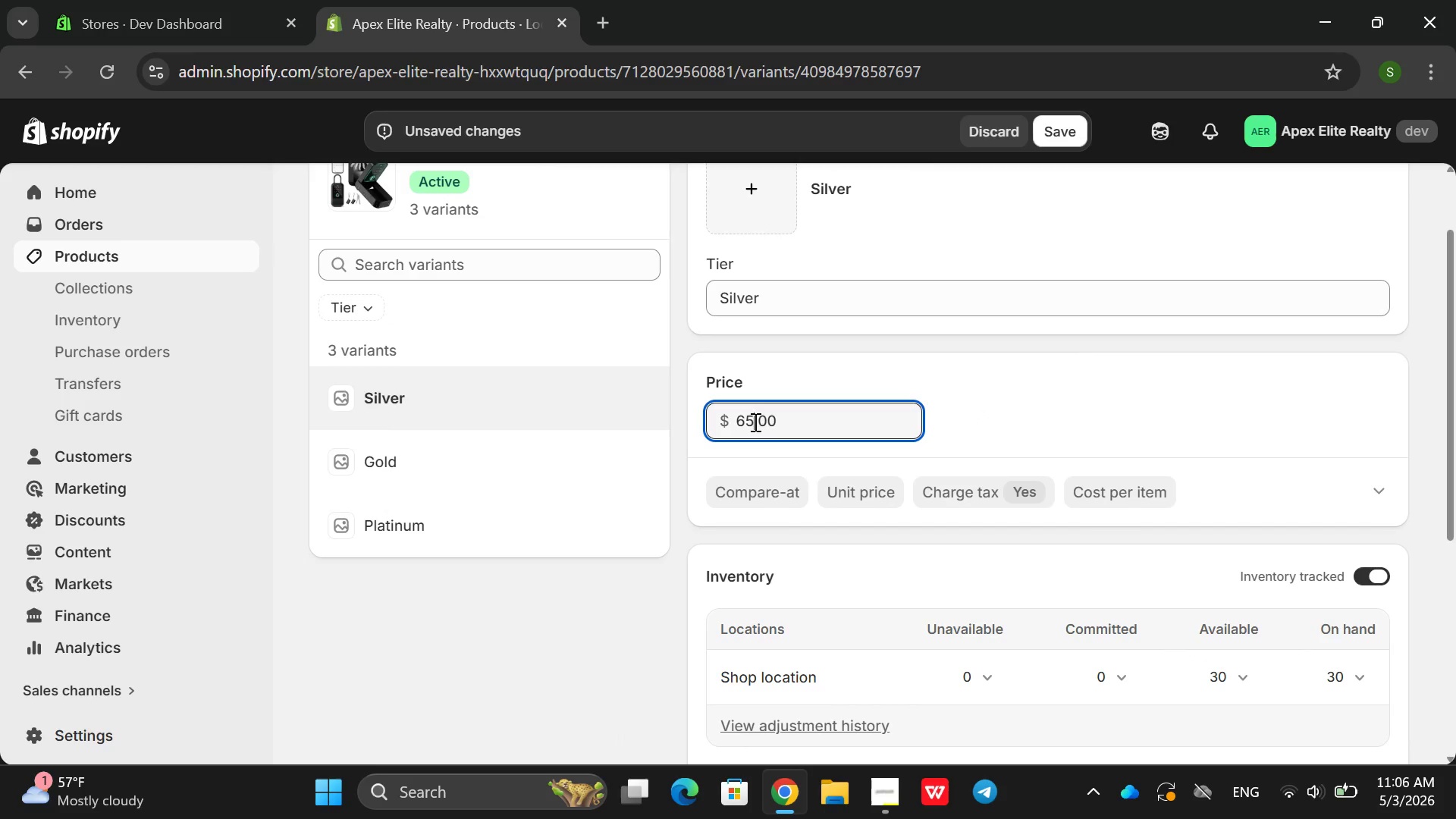 
key(Backspace)
key(Backspace)
type(50)
 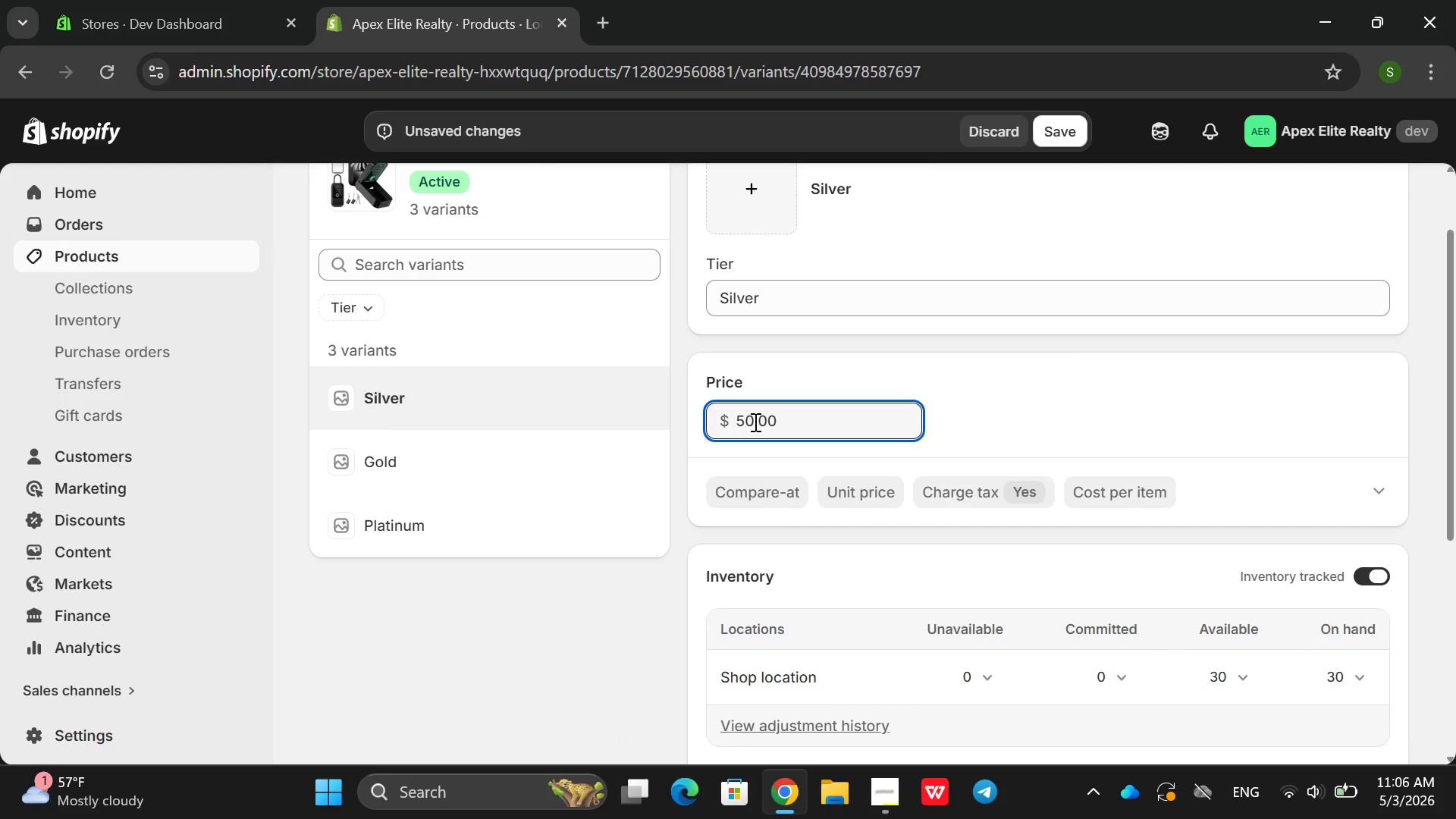 
key(Enter)
 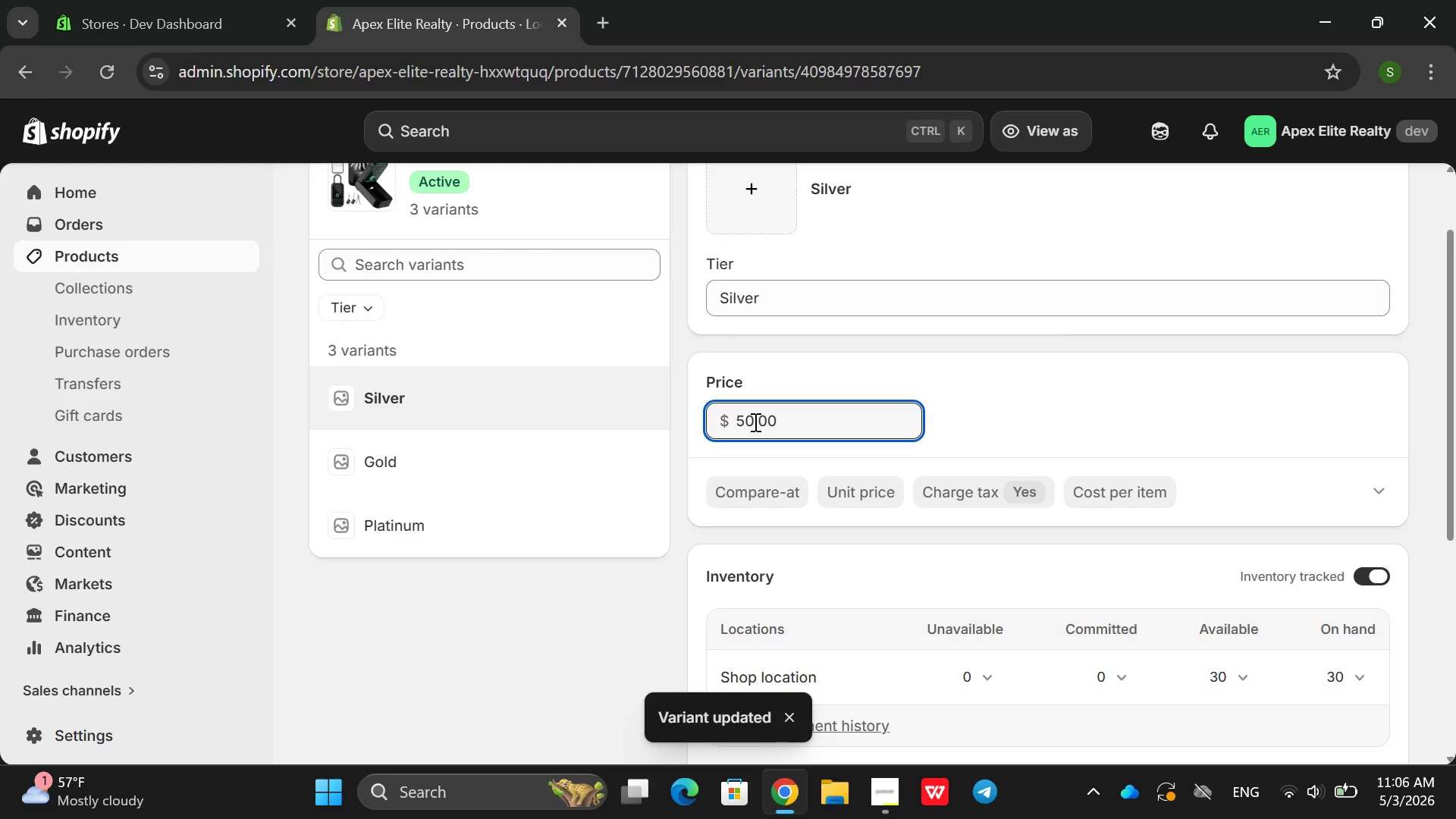 
left_click([525, 300])
 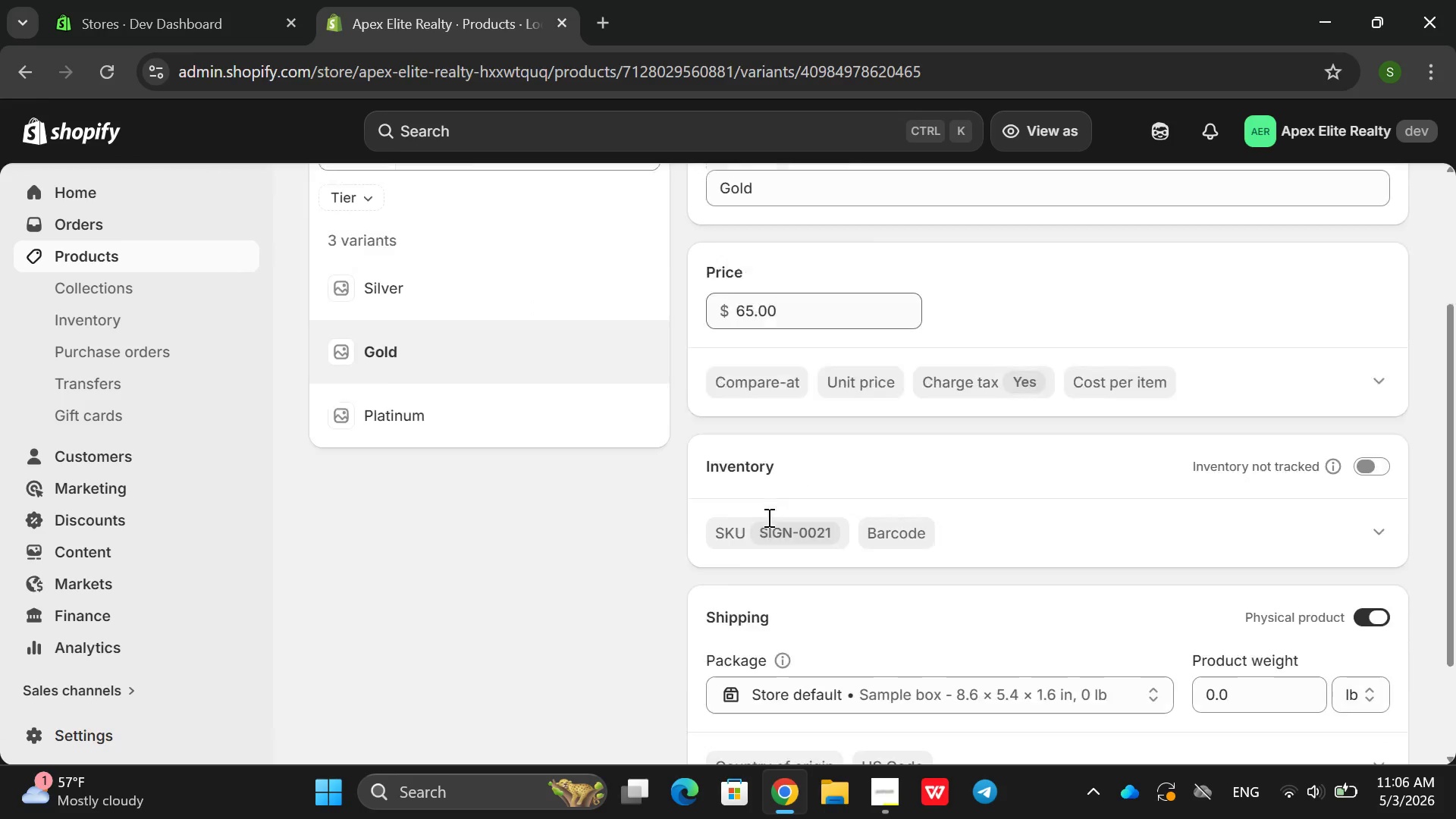 
left_click([1374, 396])
 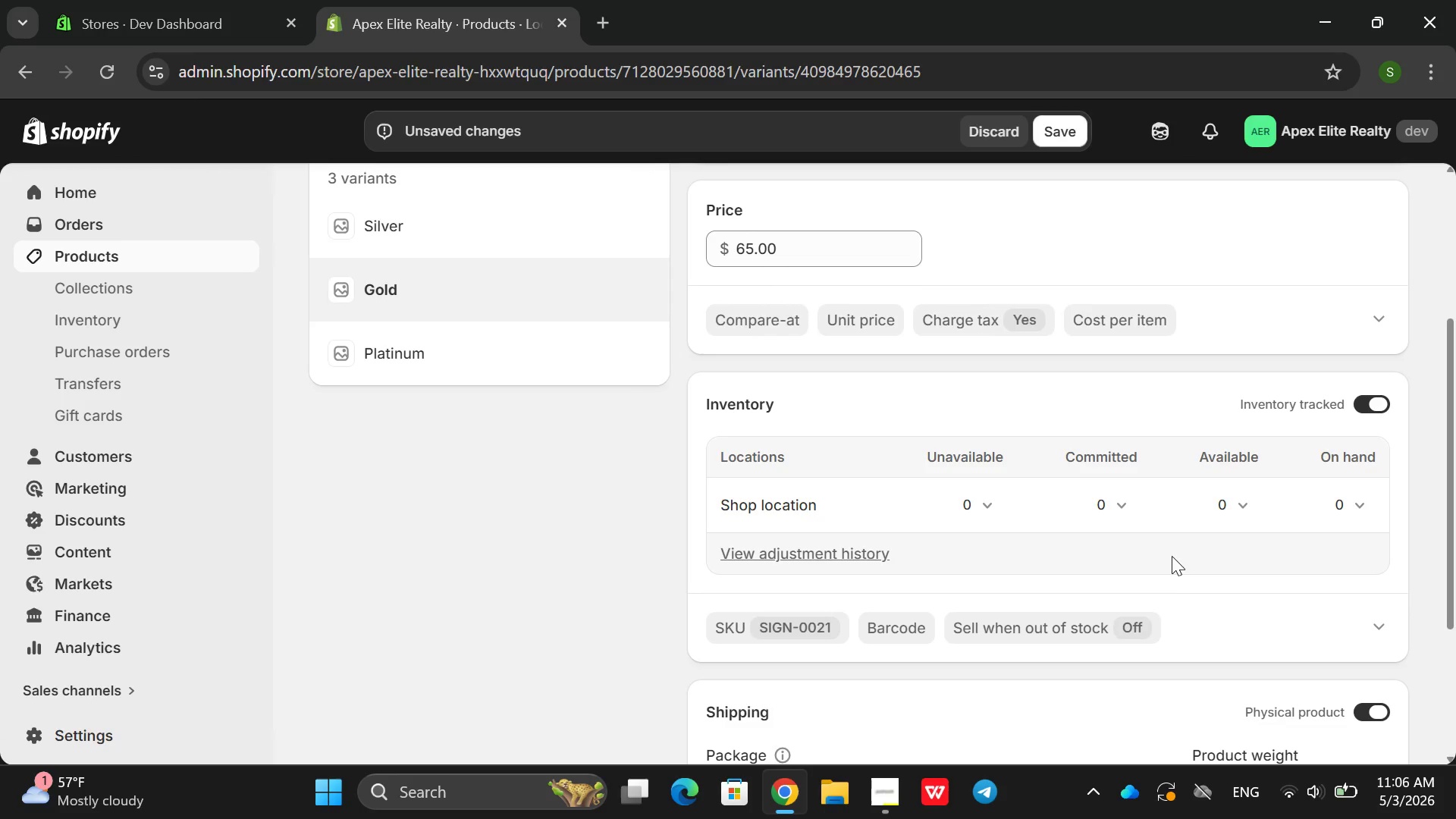 
left_click([1217, 508])
 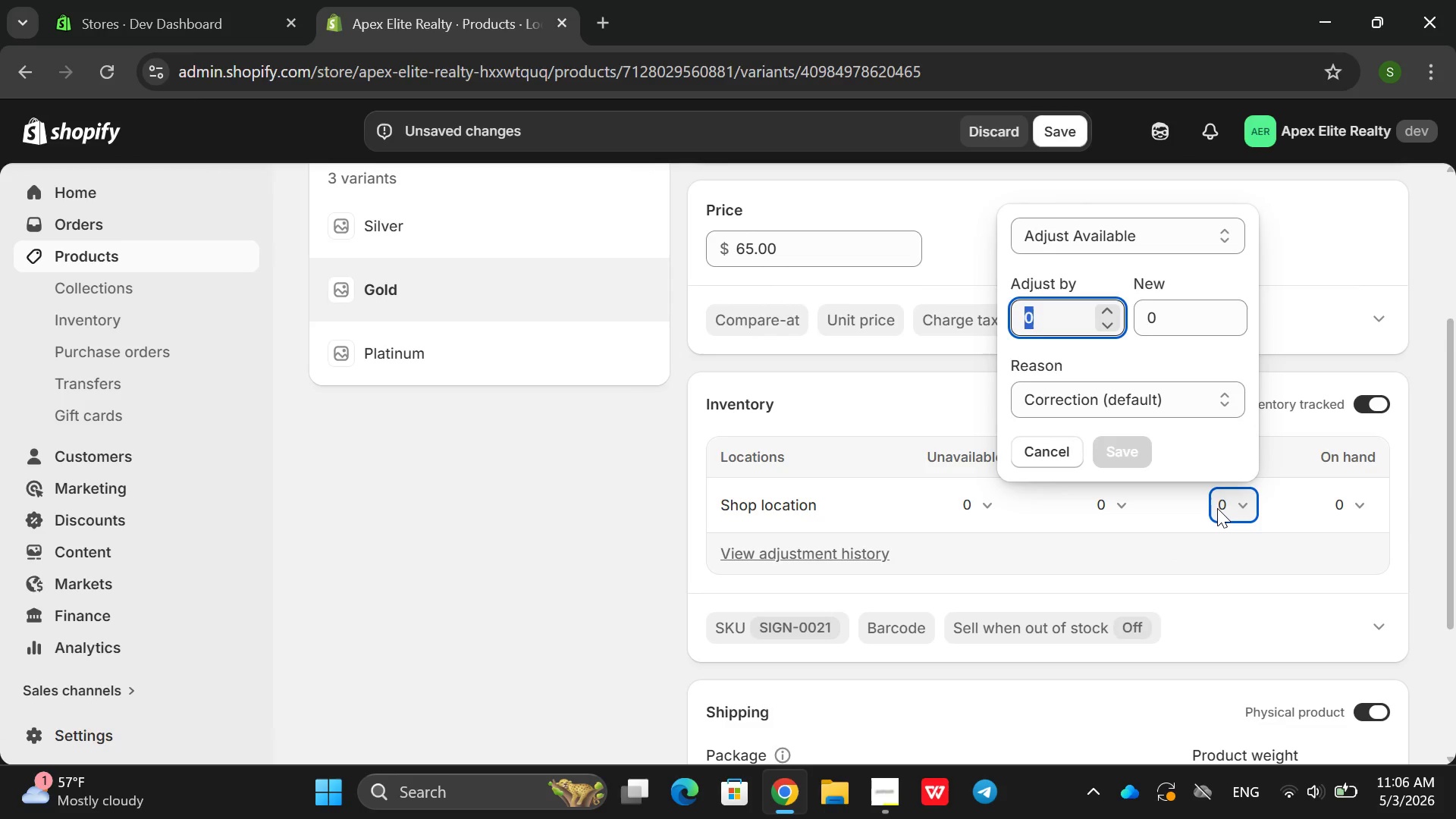 
type(50)
 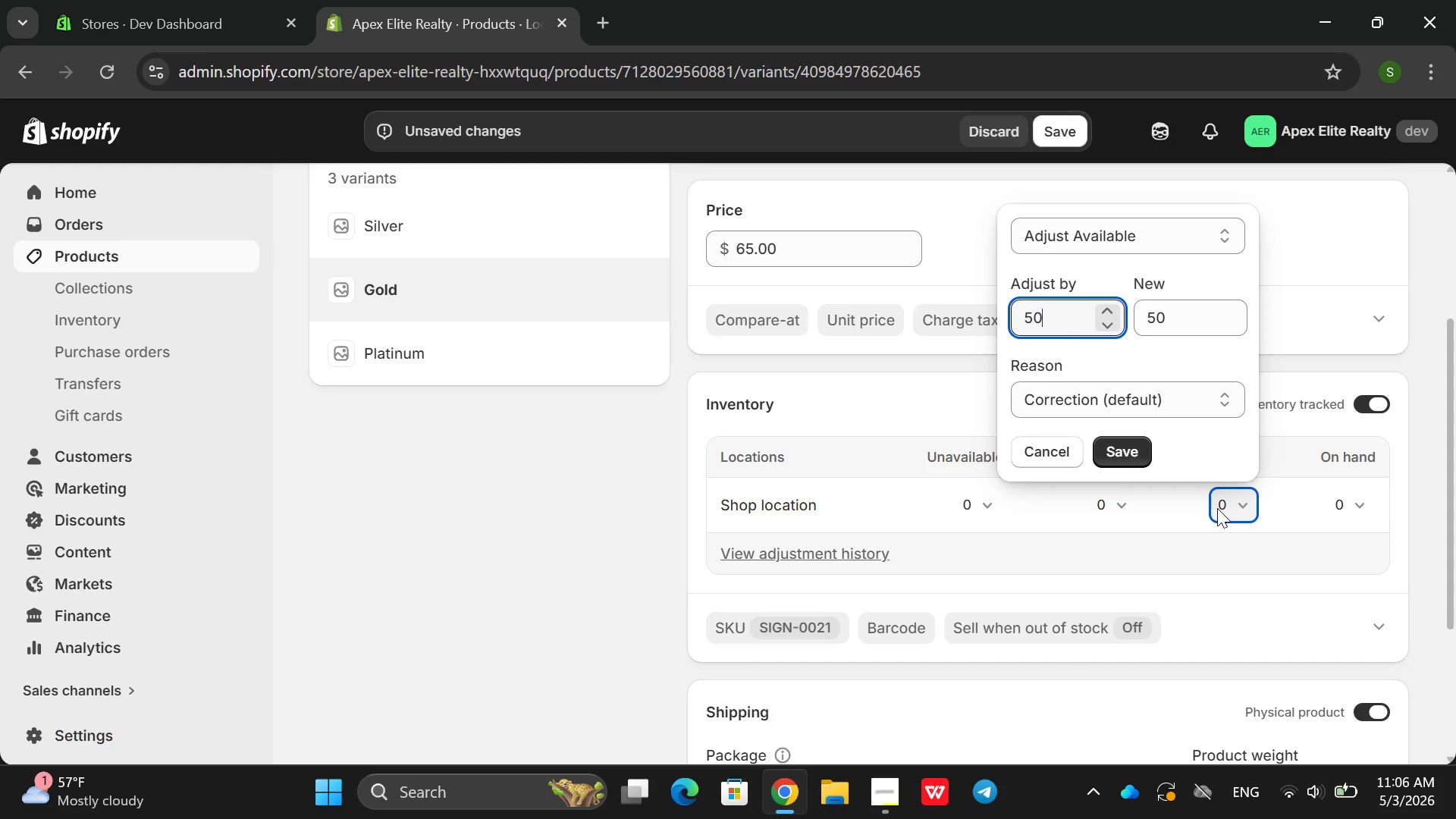 
key(Enter)
 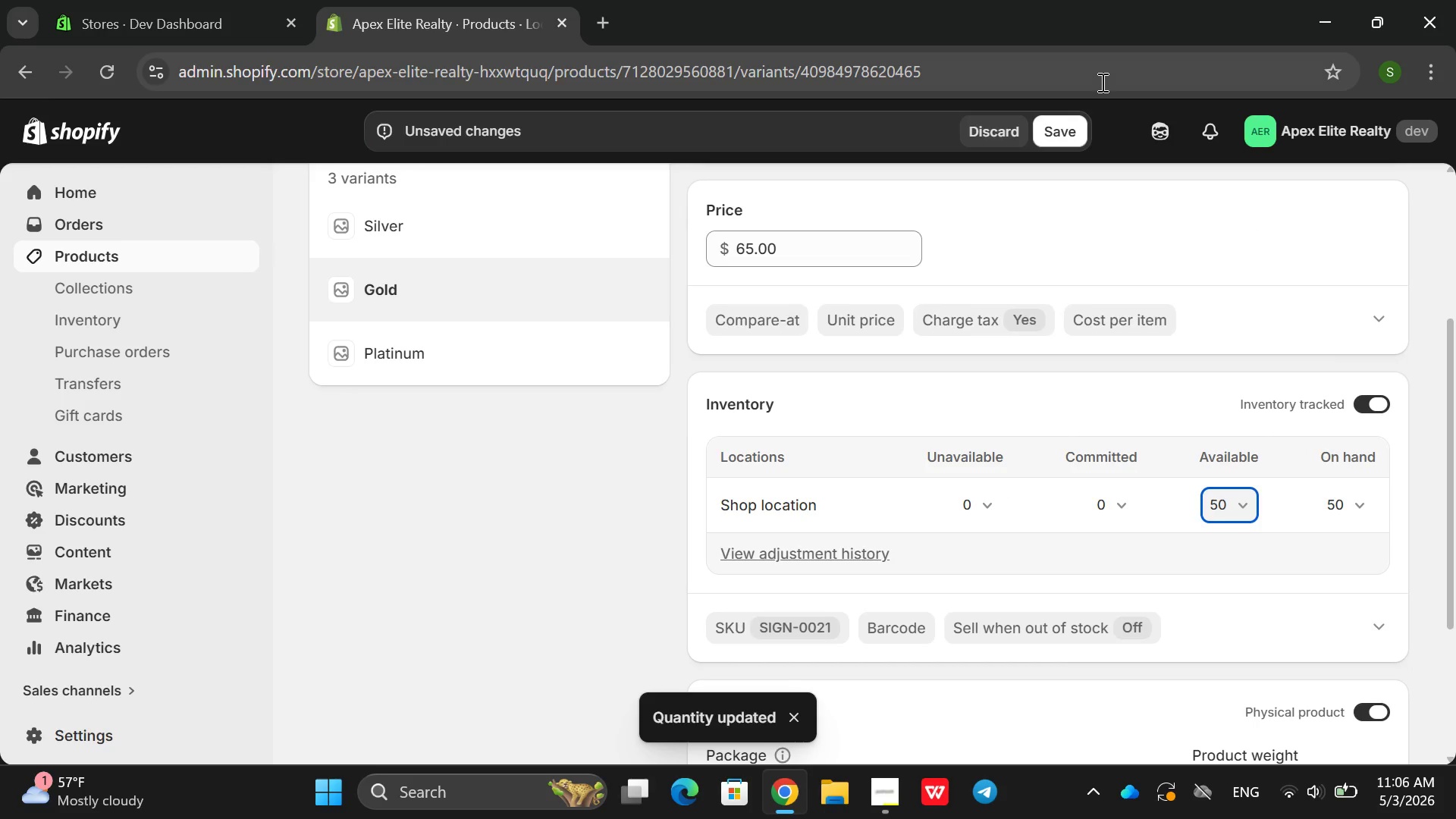 
left_click([1058, 133])
 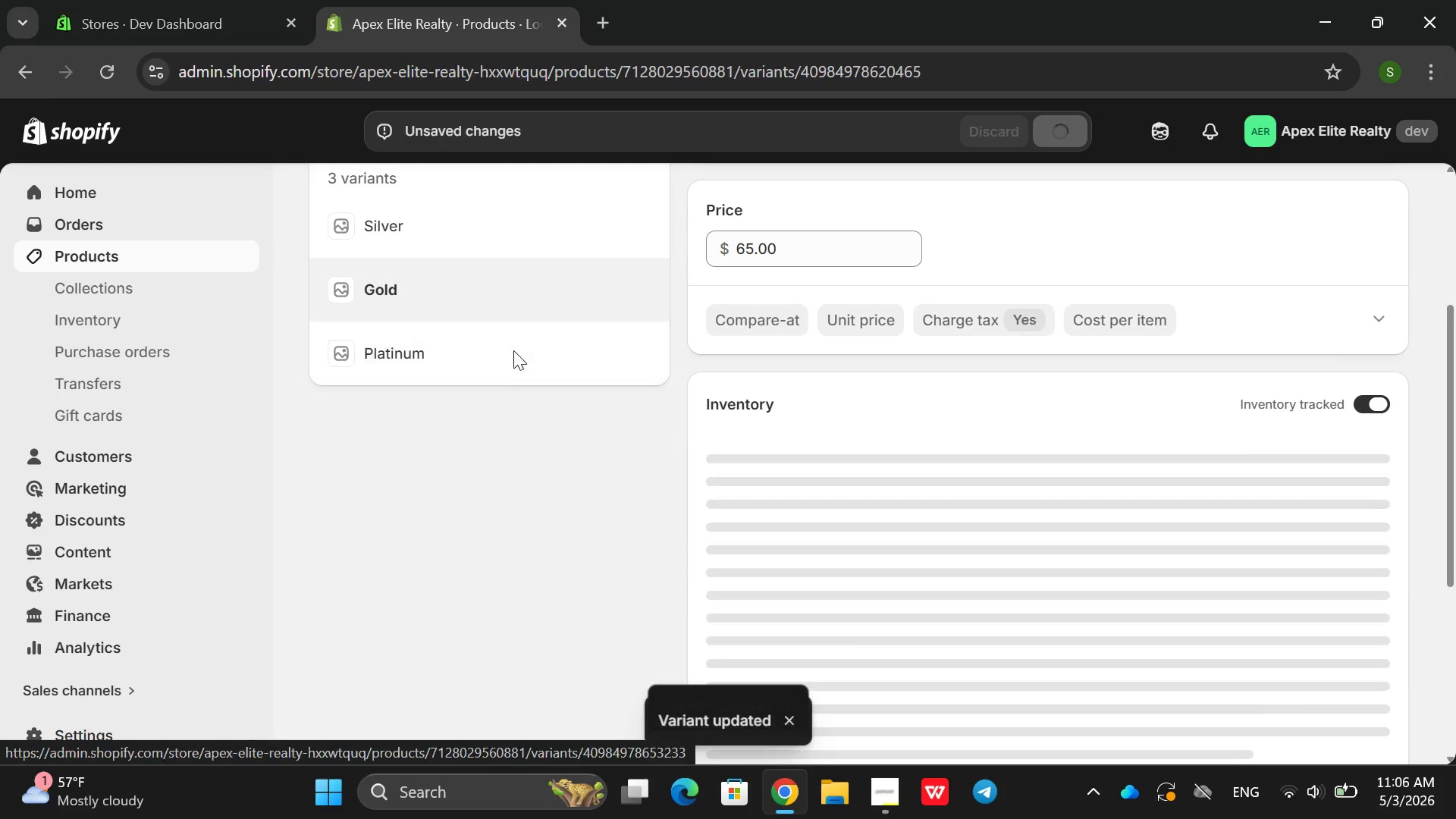 
left_click([513, 350])
 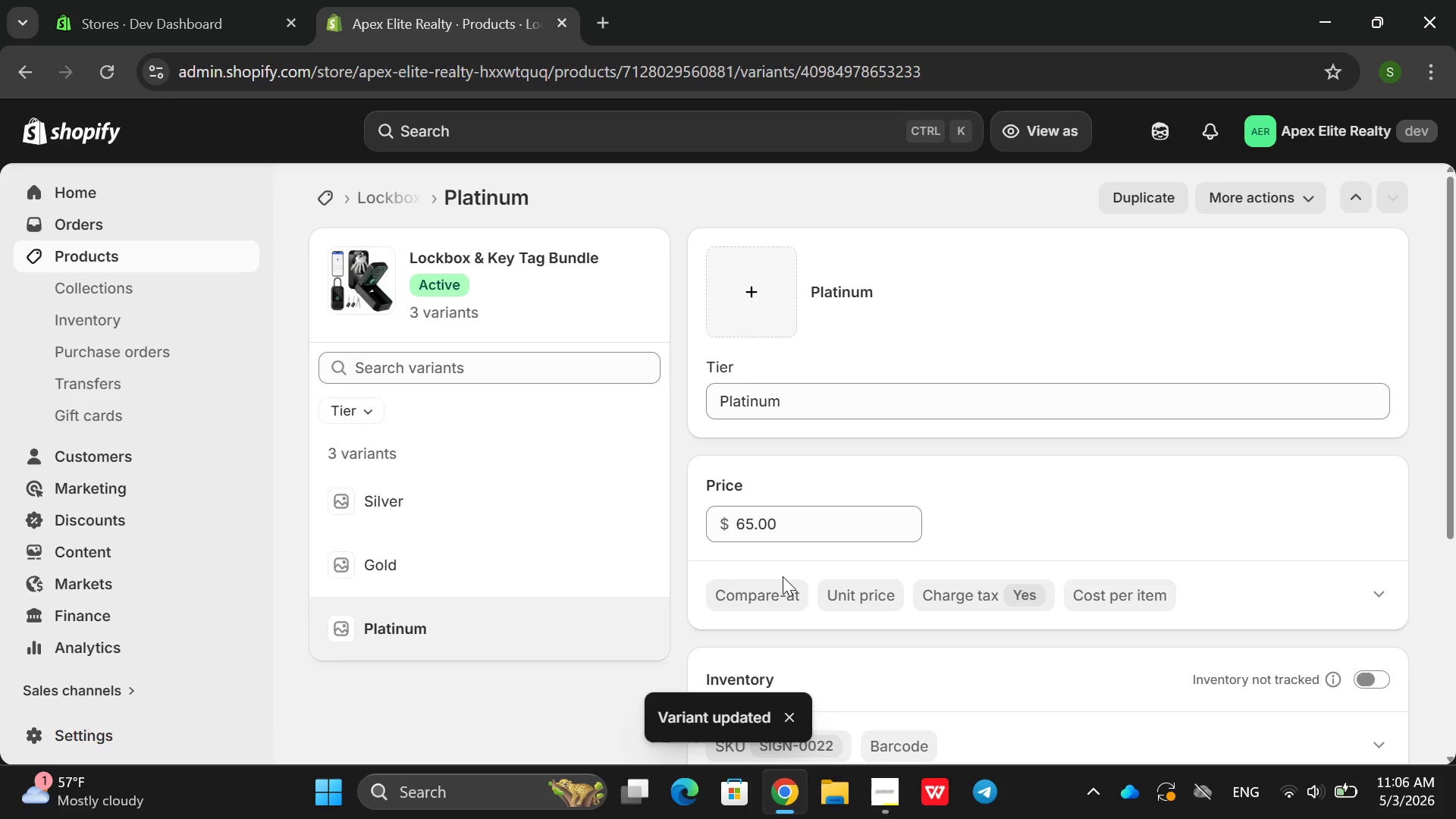 
left_click([750, 526])
 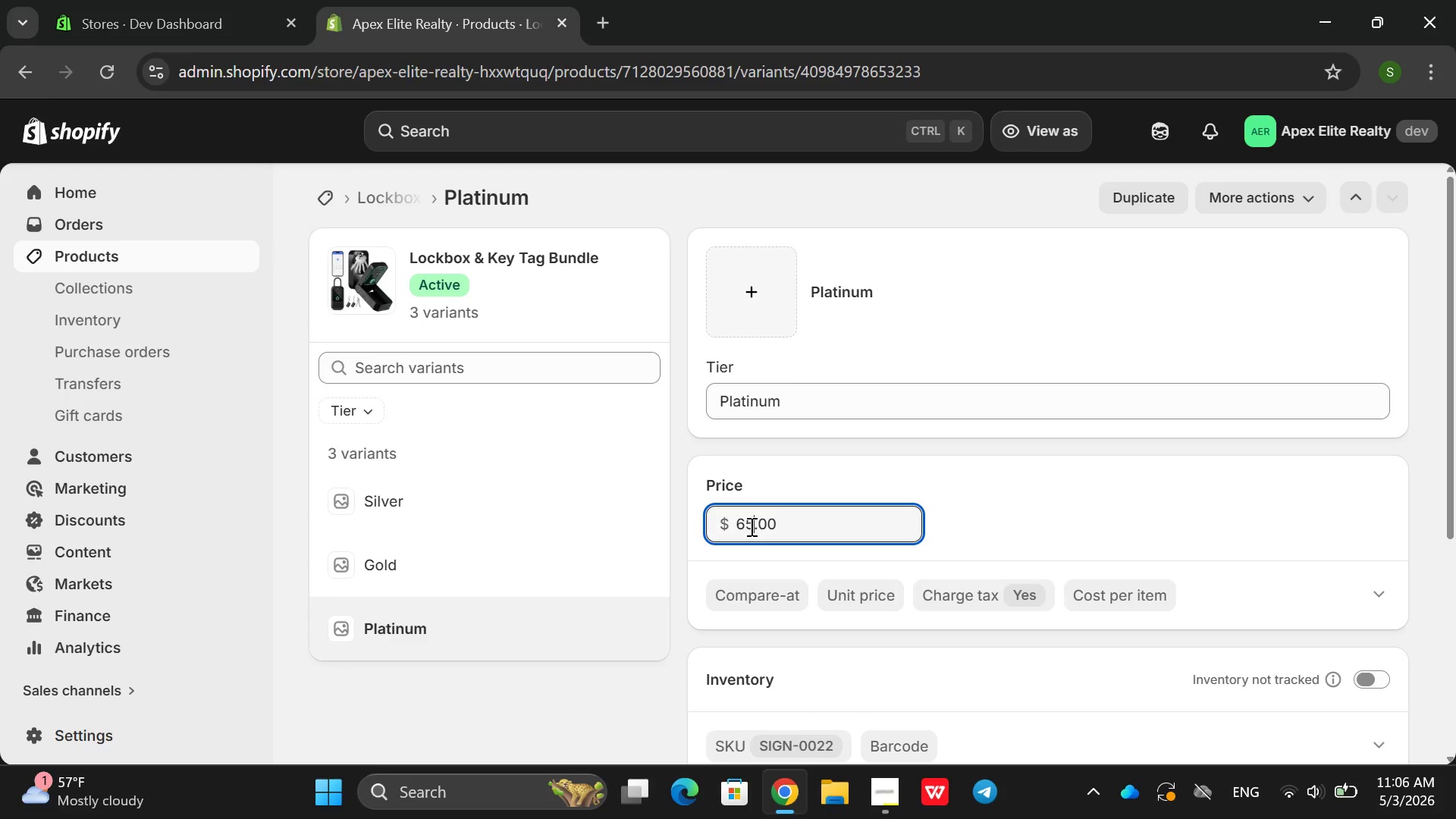 
key(Backspace)
key(Backspace)
type(85)
 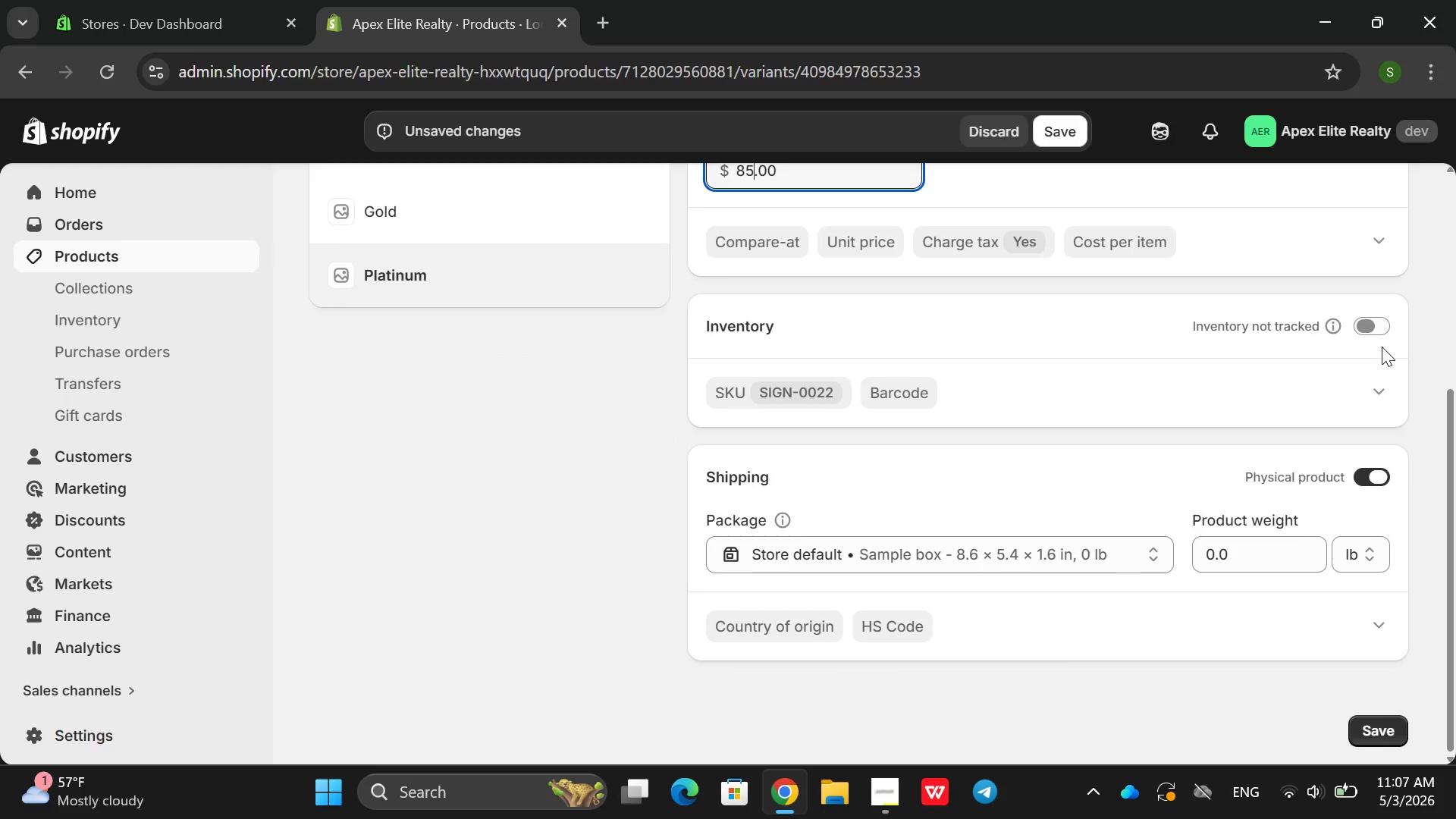 
left_click([1381, 331])
 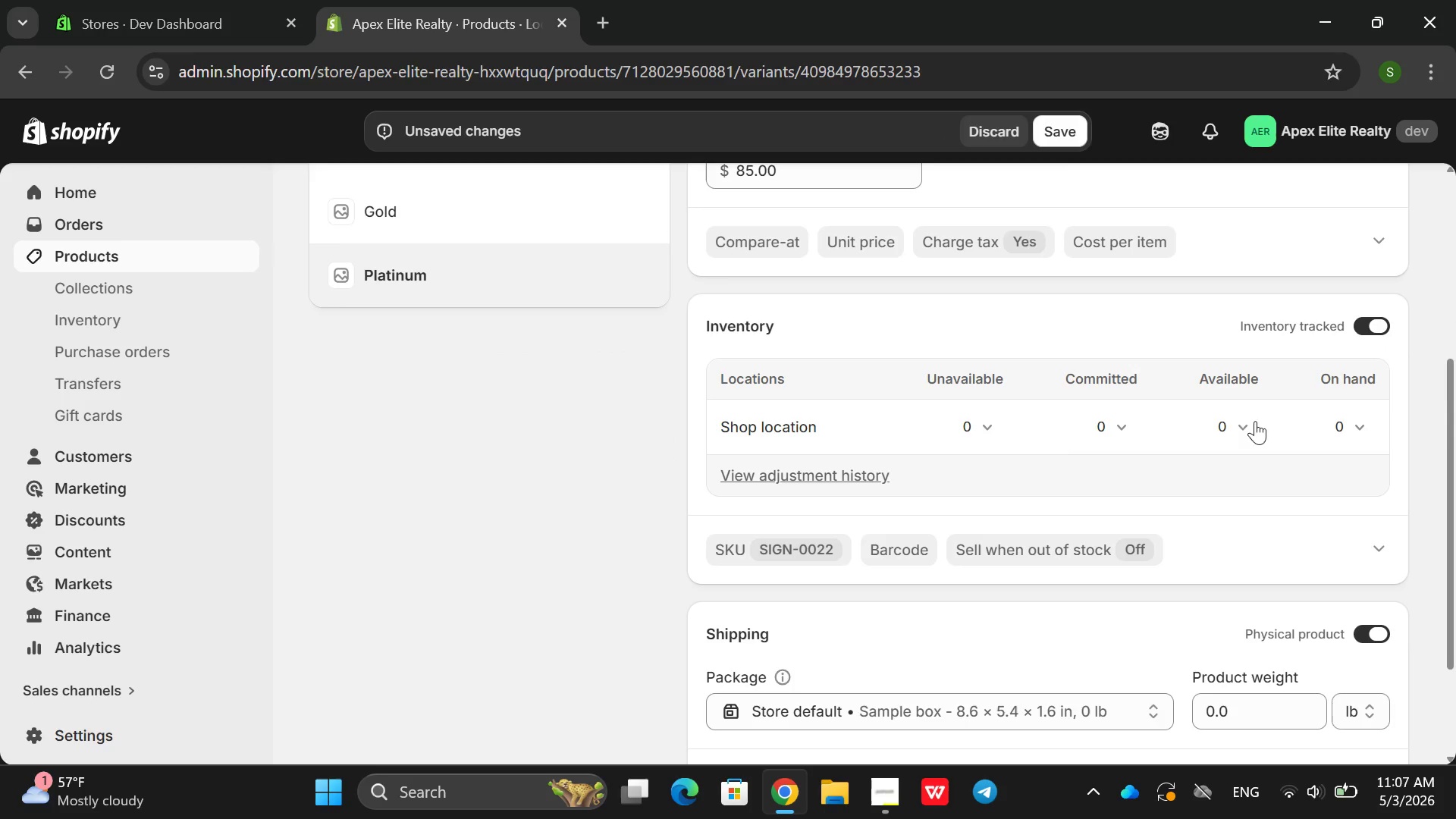 
left_click([1246, 431])
 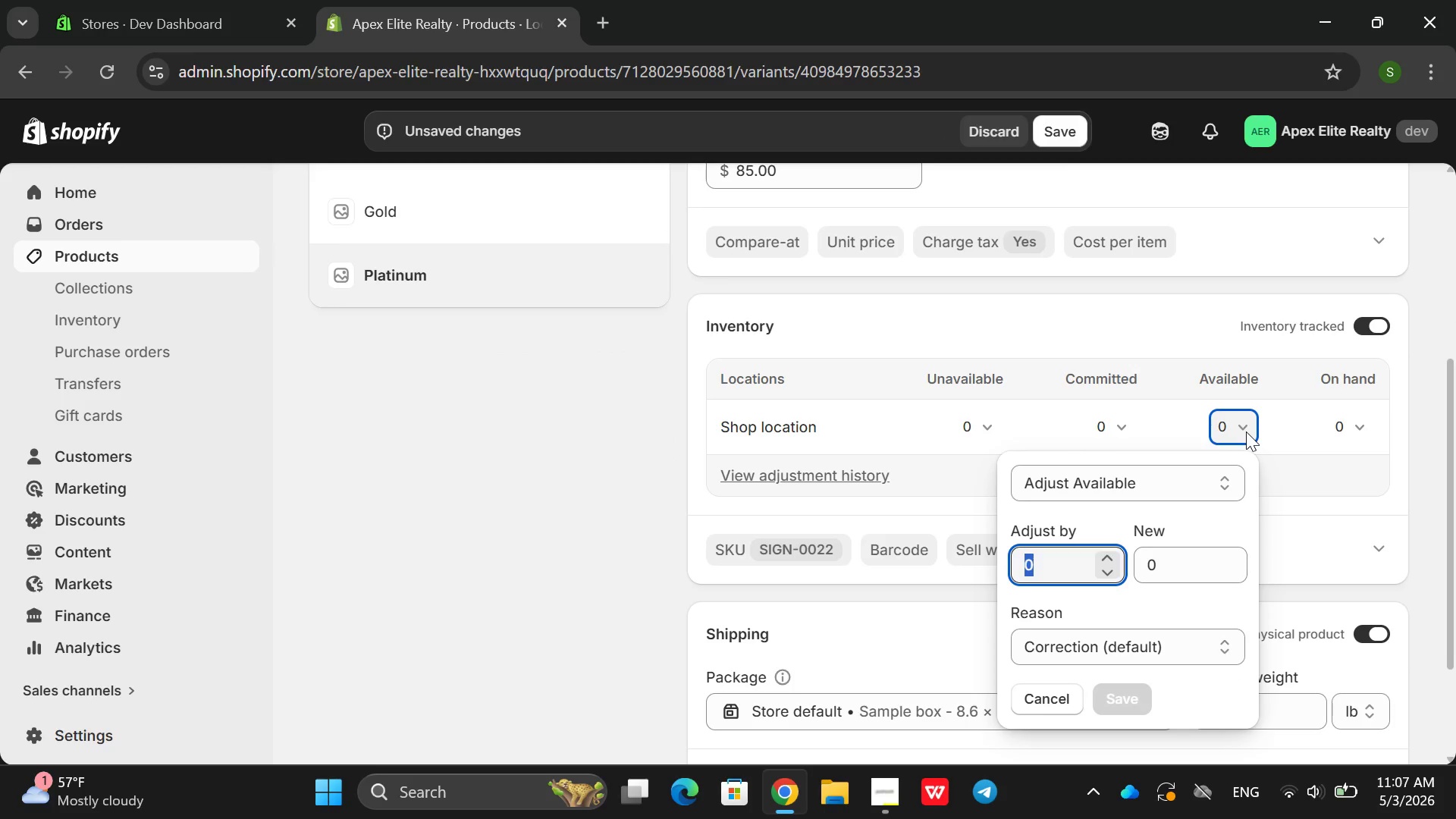 
type(50)
 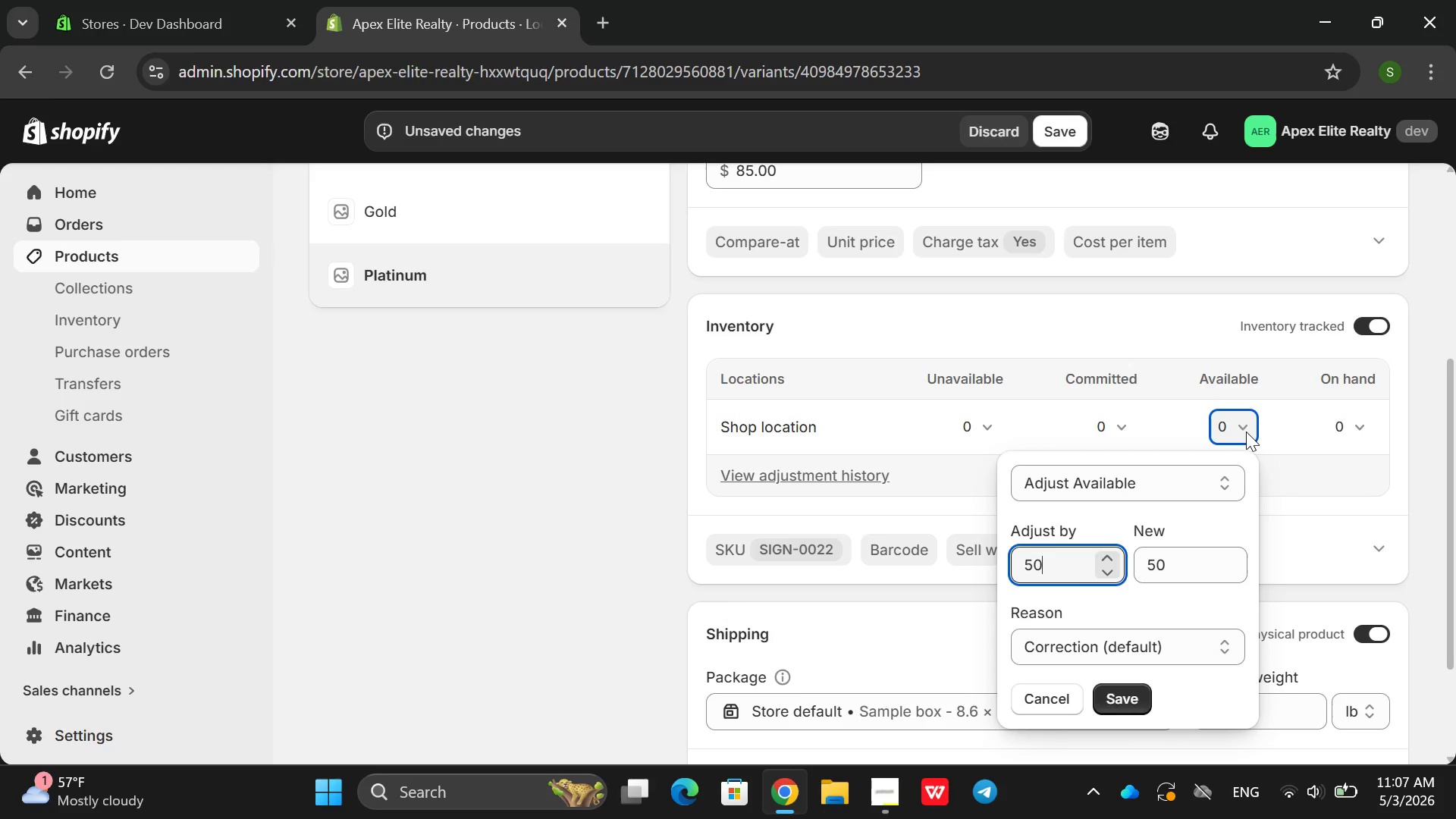 
key(Enter)
 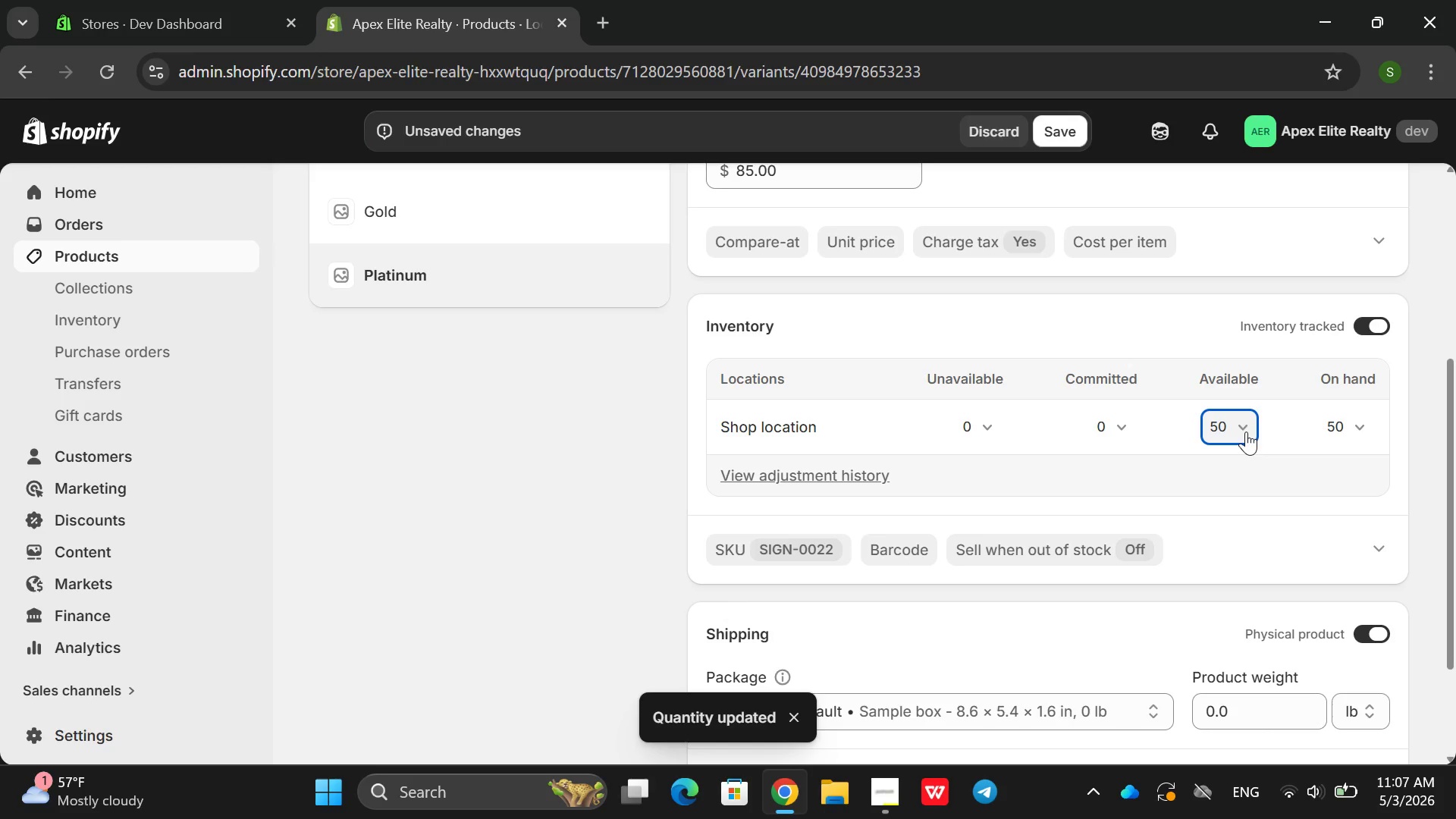 
key(Enter)
 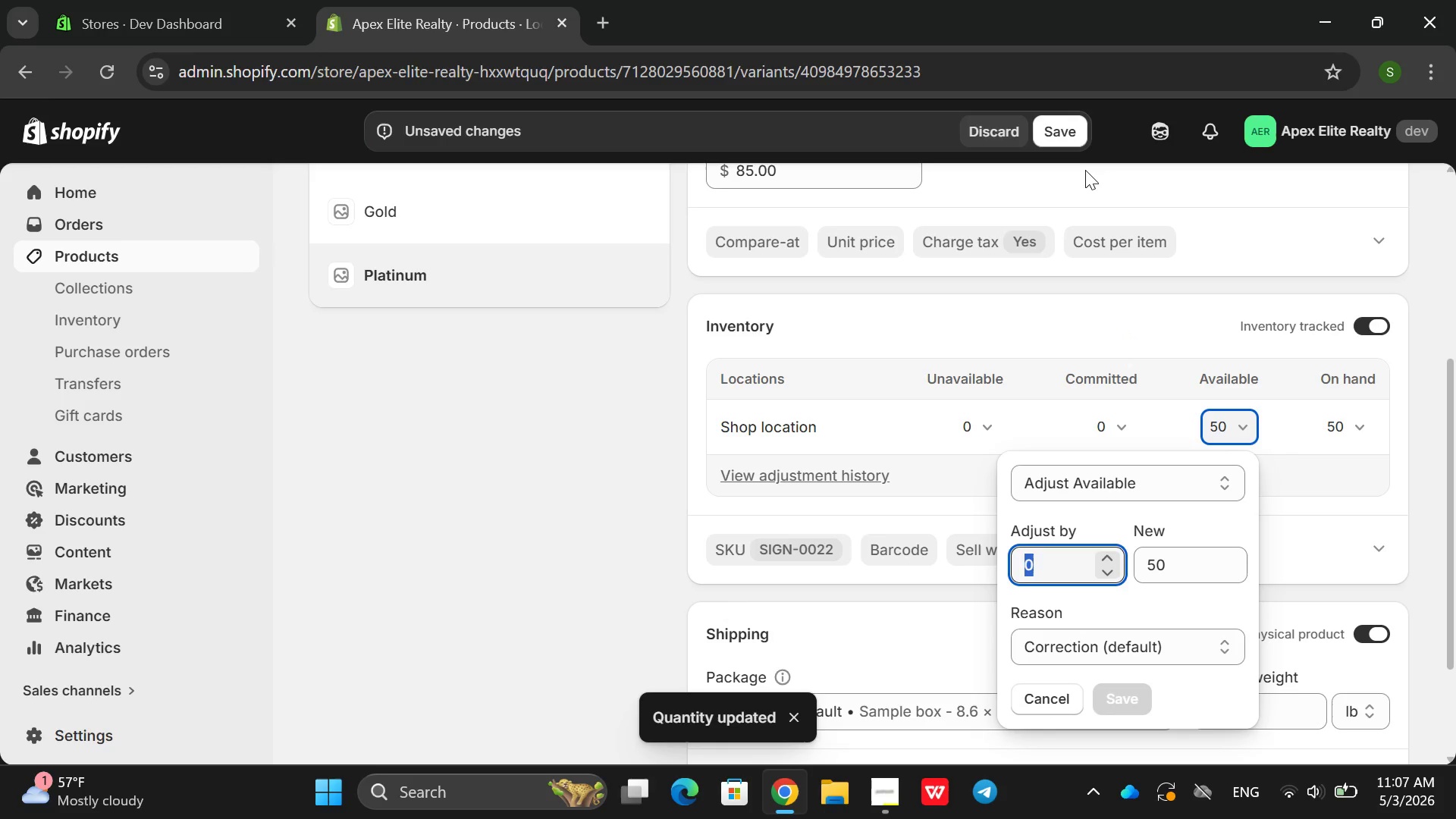 
left_click([1070, 146])